 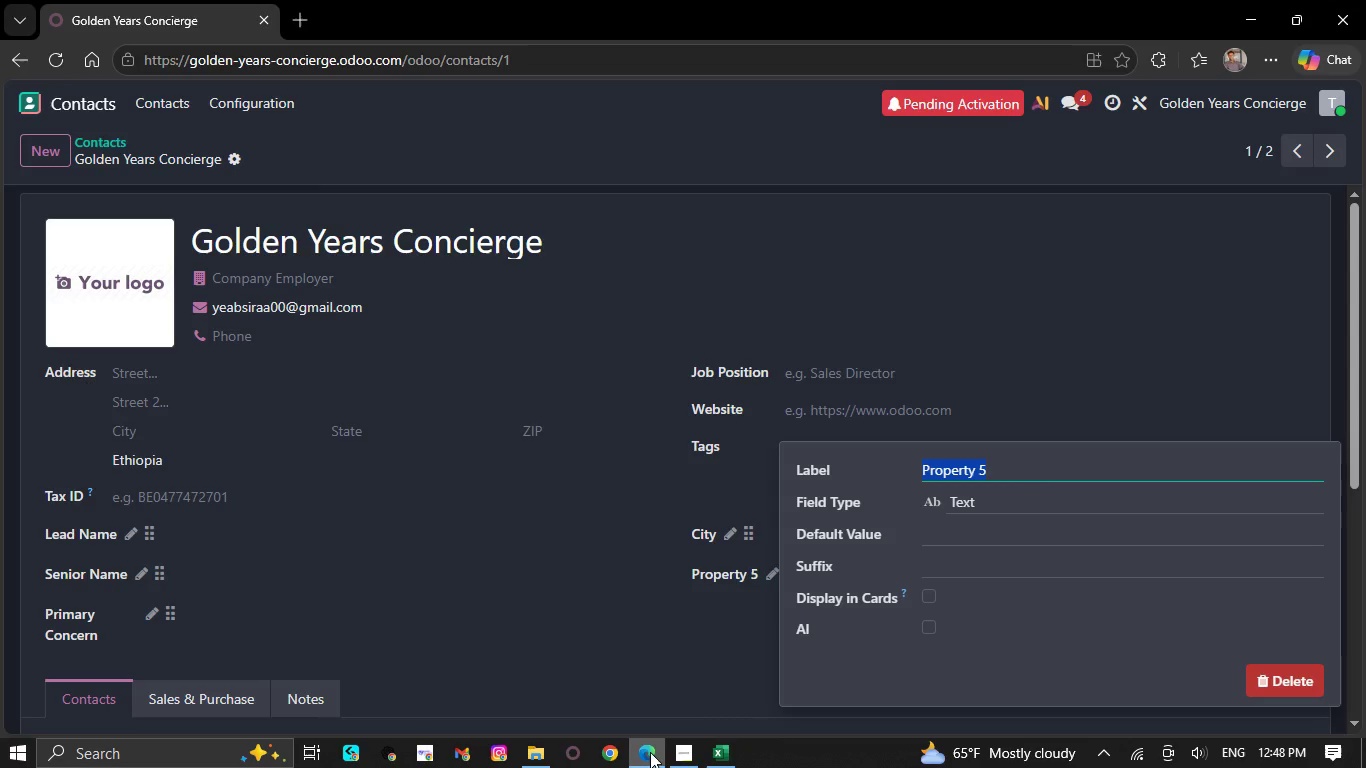 
key(Control+V)
 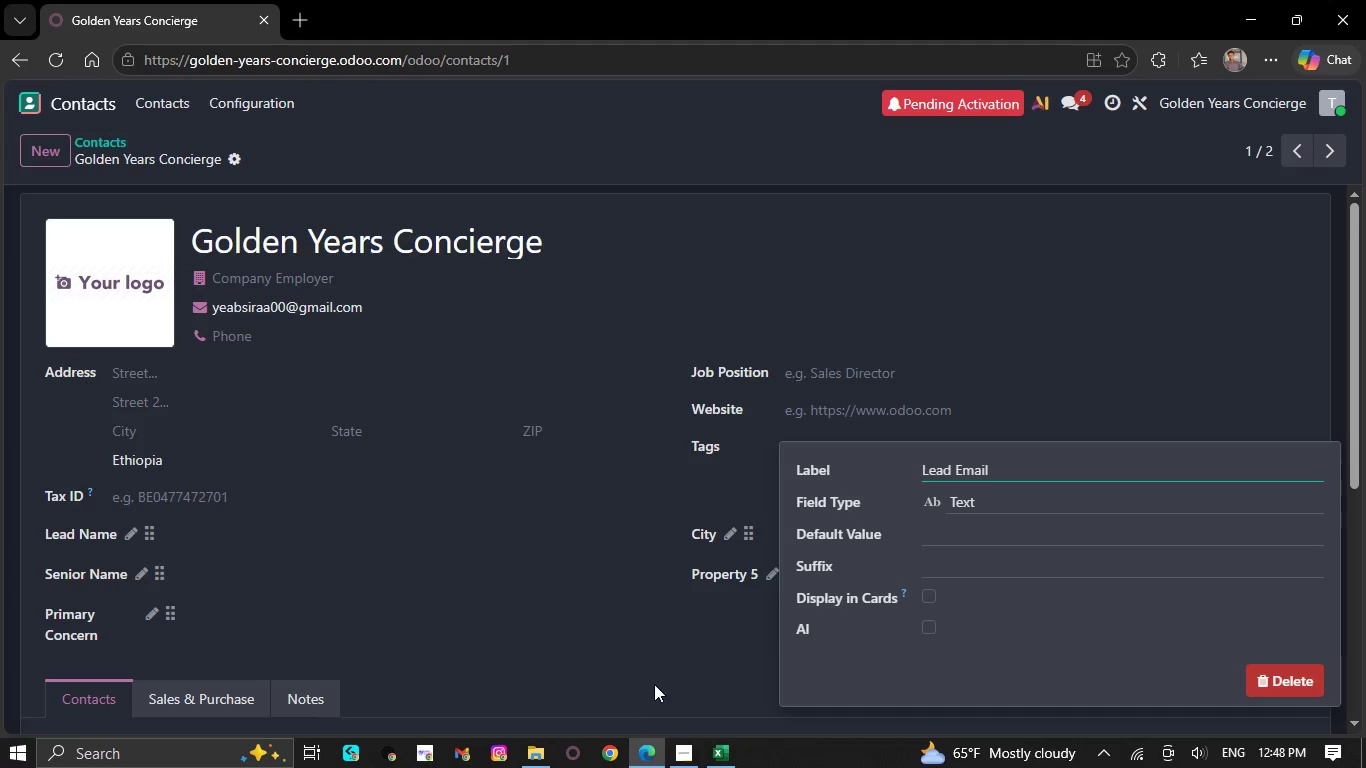 
left_click([644, 643])
 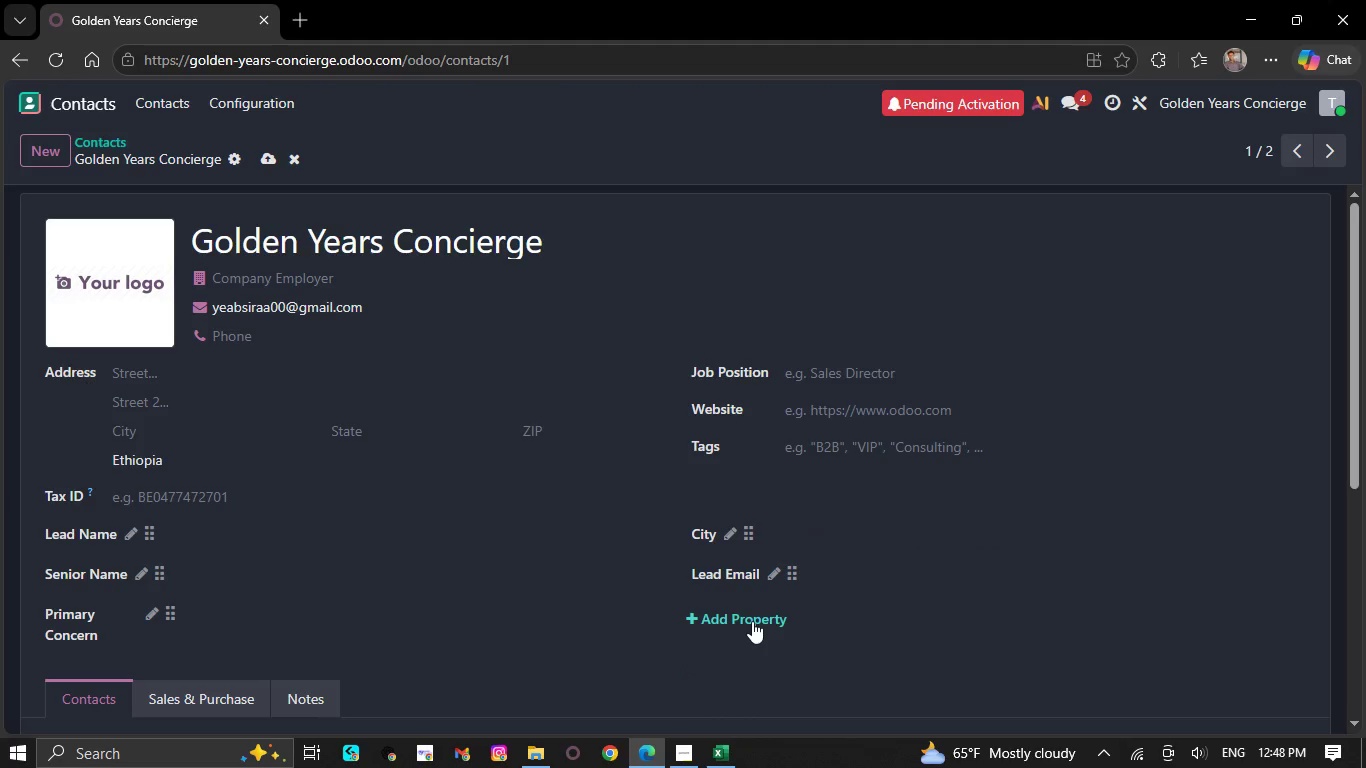 
left_click([752, 621])
 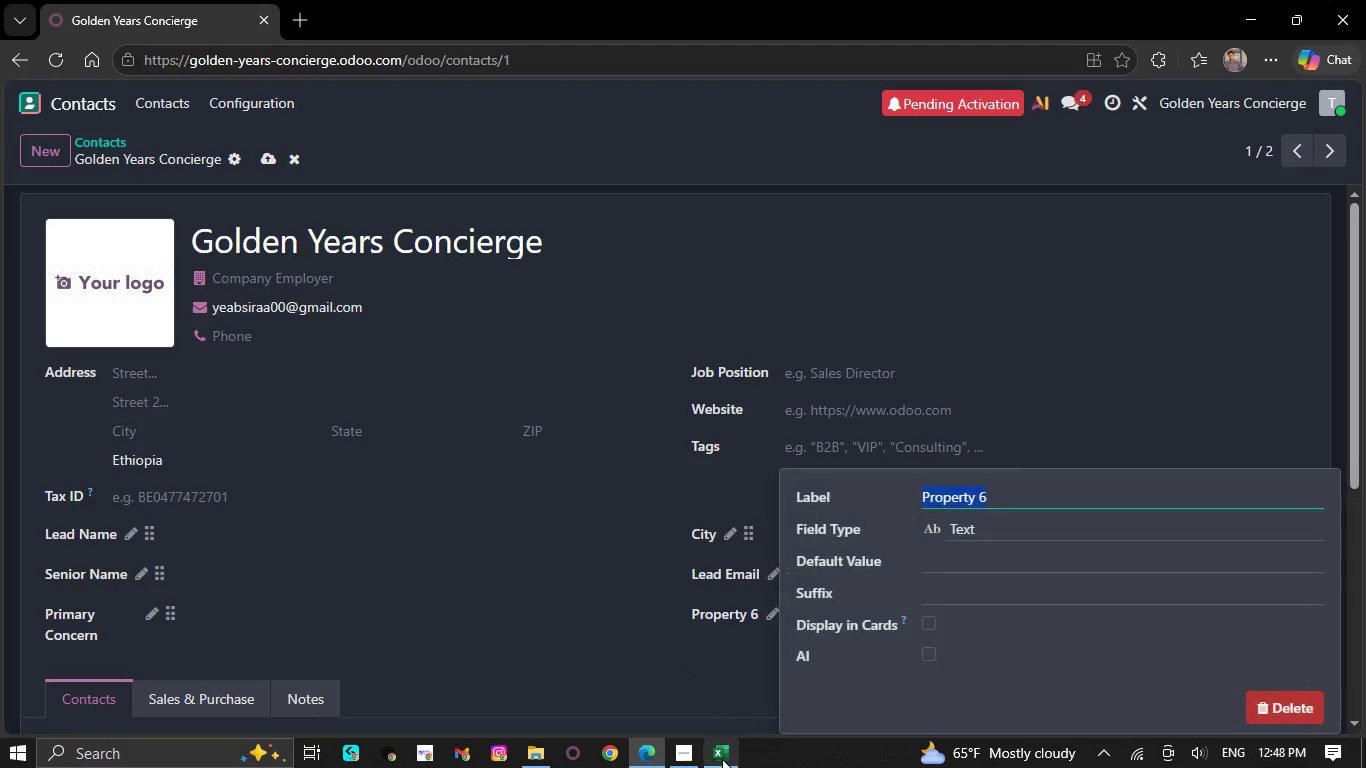 
left_click([721, 760])
 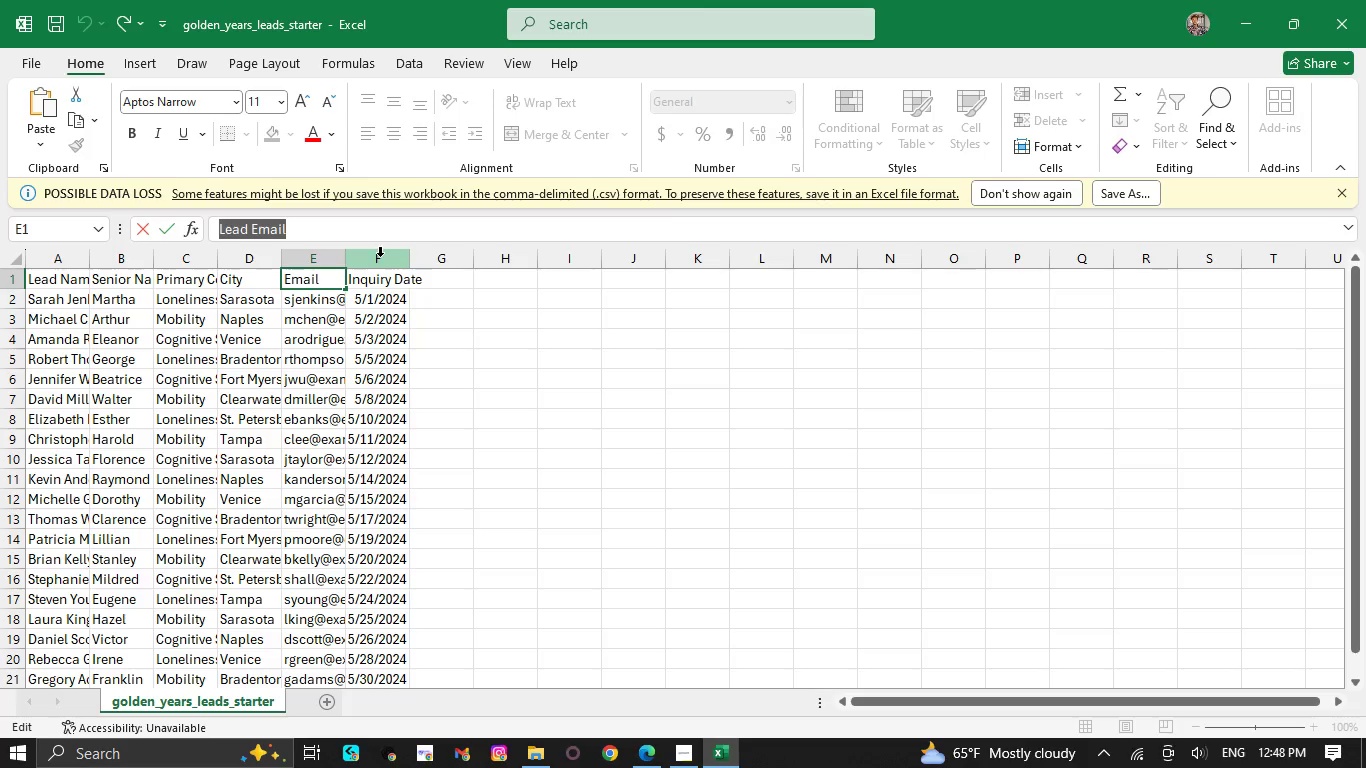 
left_click([382, 286])
 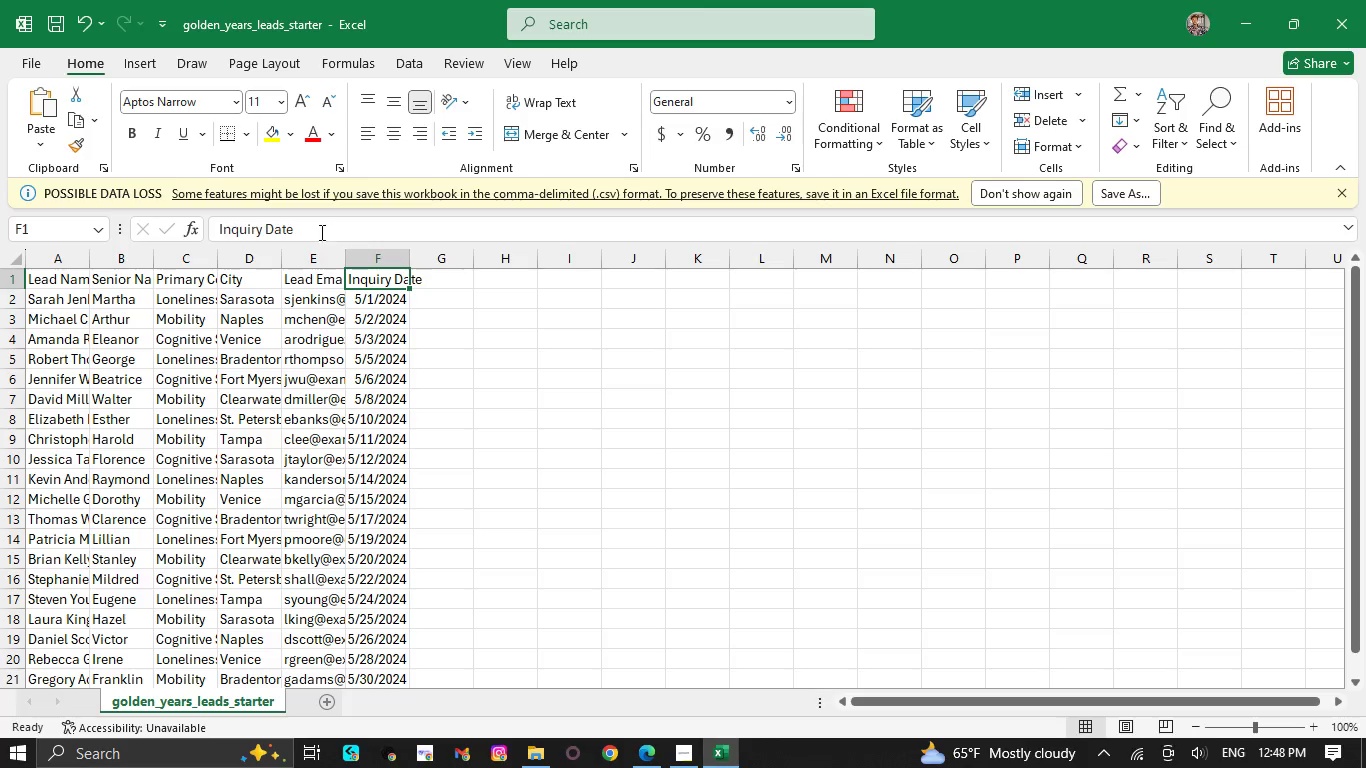 
left_click_drag(start_coordinate=[311, 230], to_coordinate=[189, 205])
 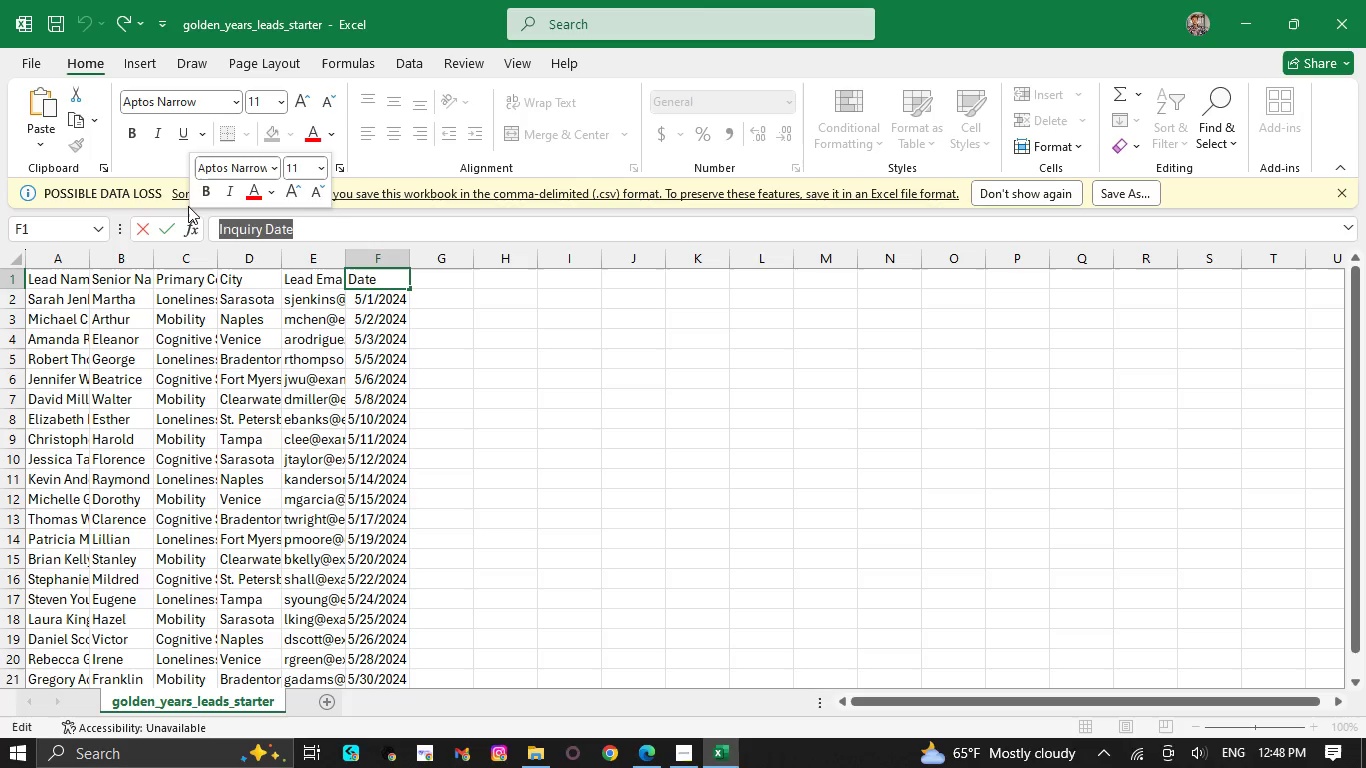 
key(Control+C)
 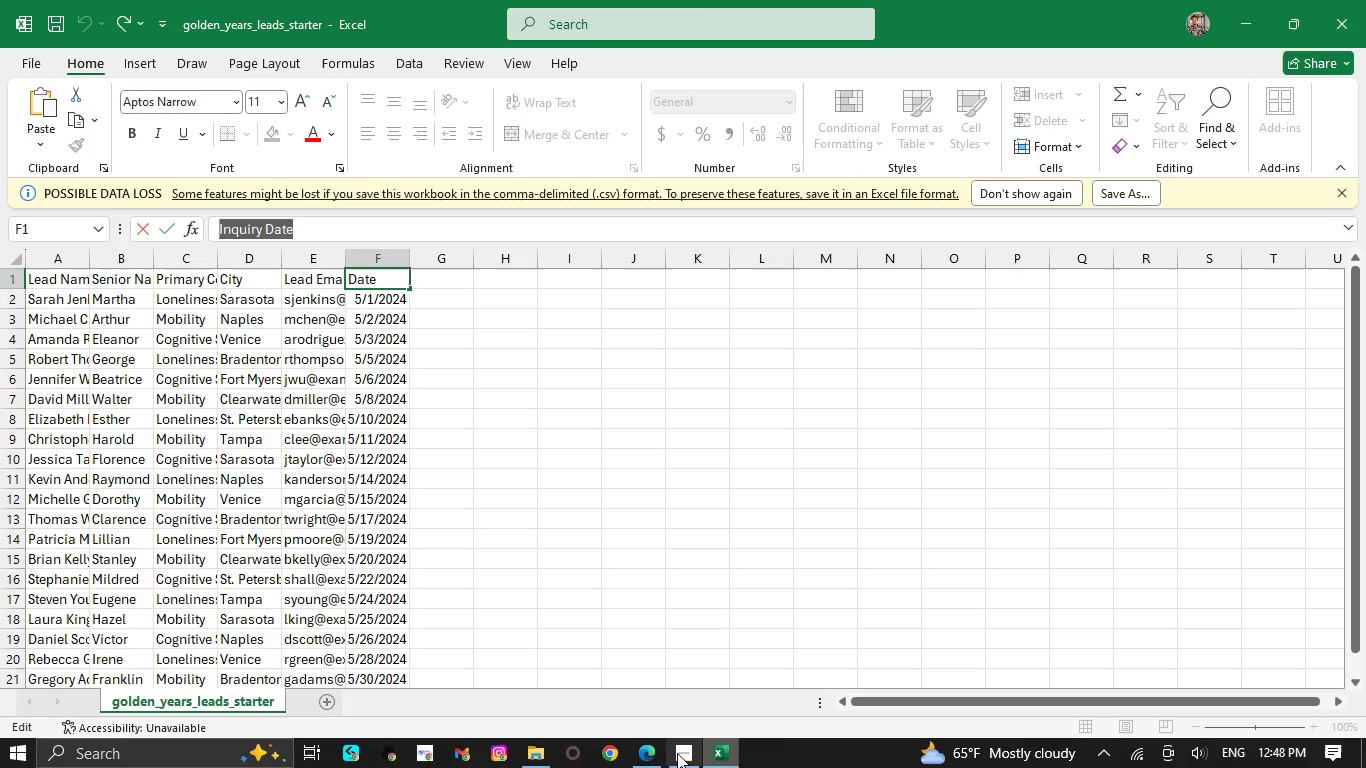 
left_click([660, 751])
 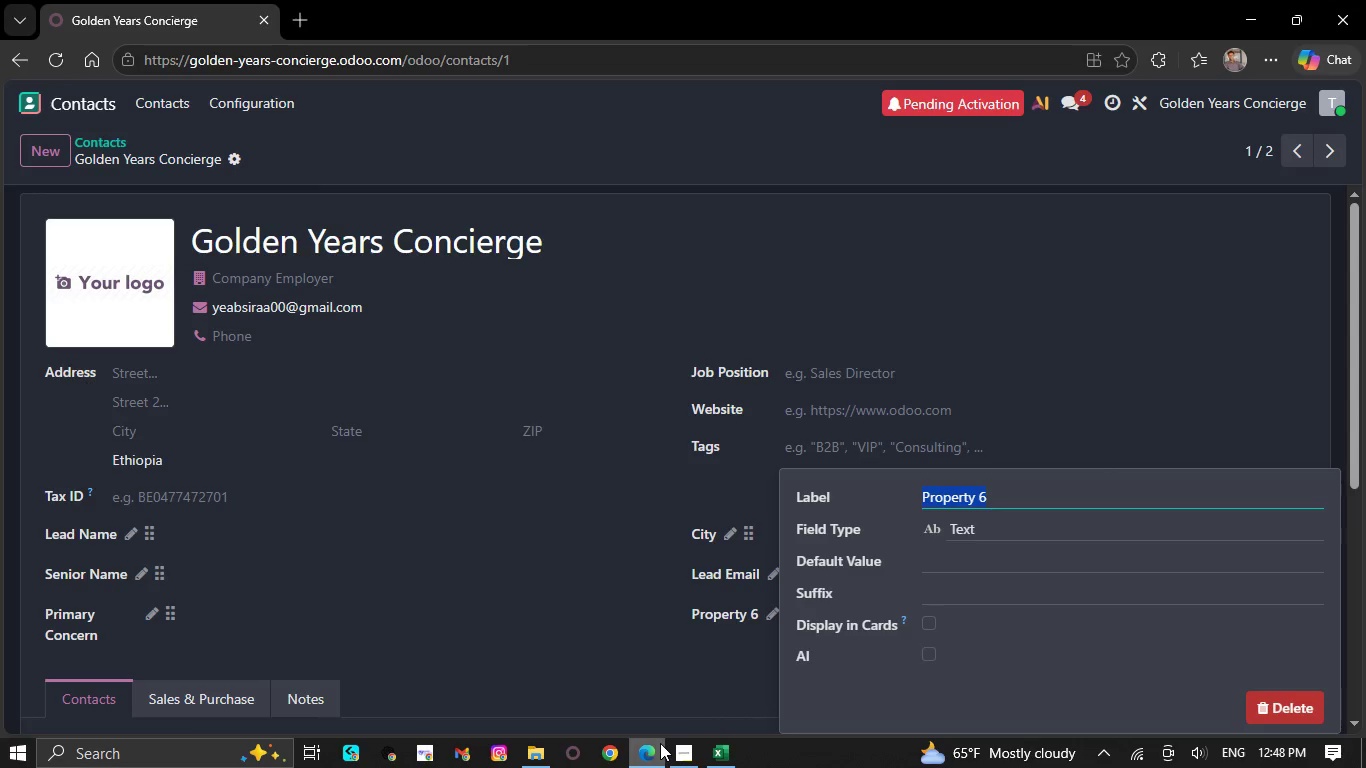 
key(Control+V)
 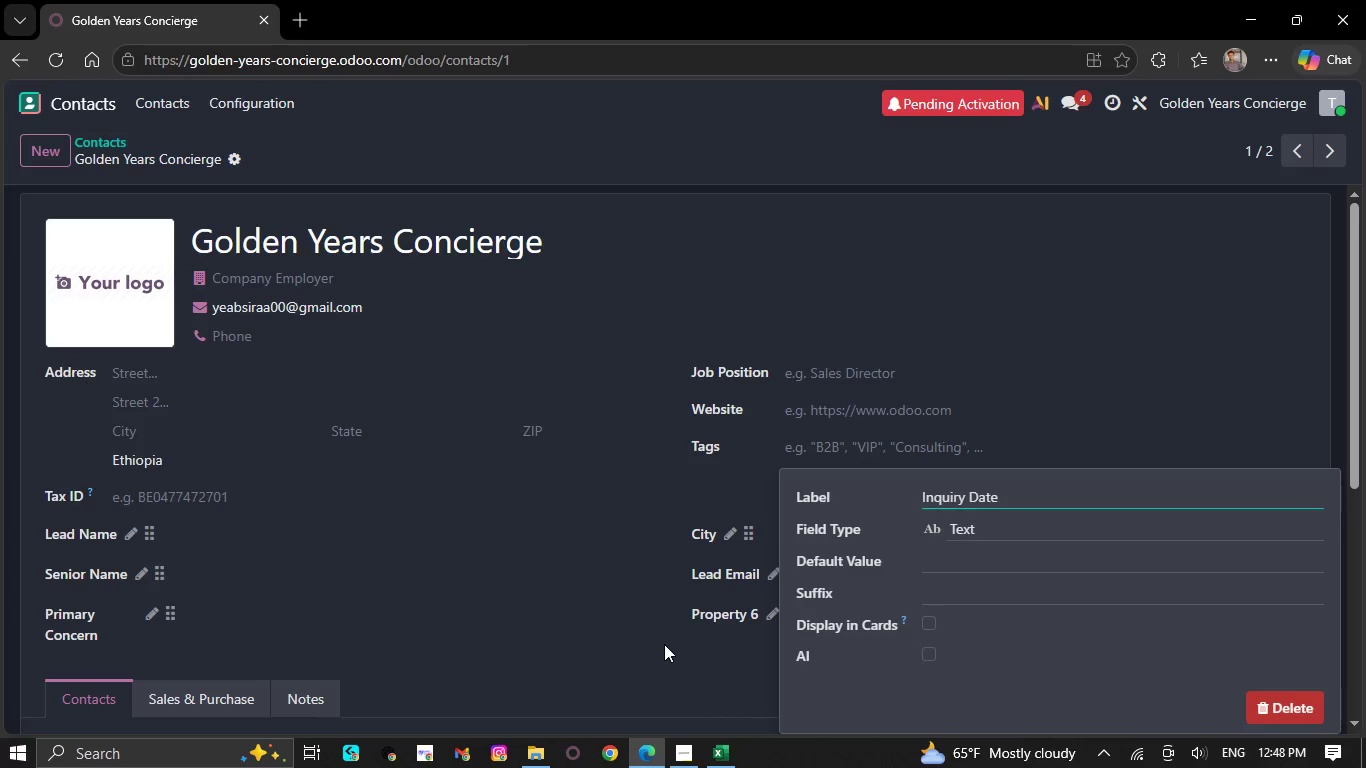 
left_click([670, 646])
 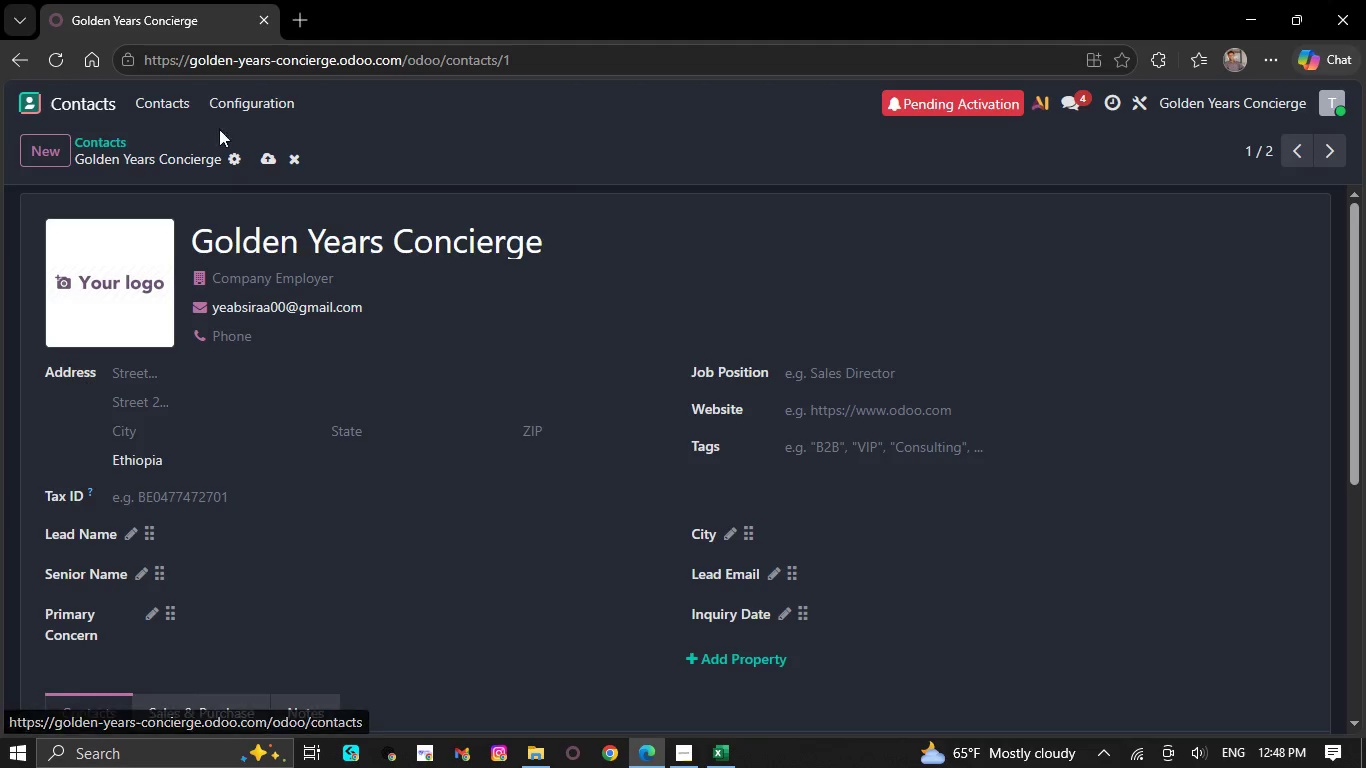 
left_click([261, 150])
 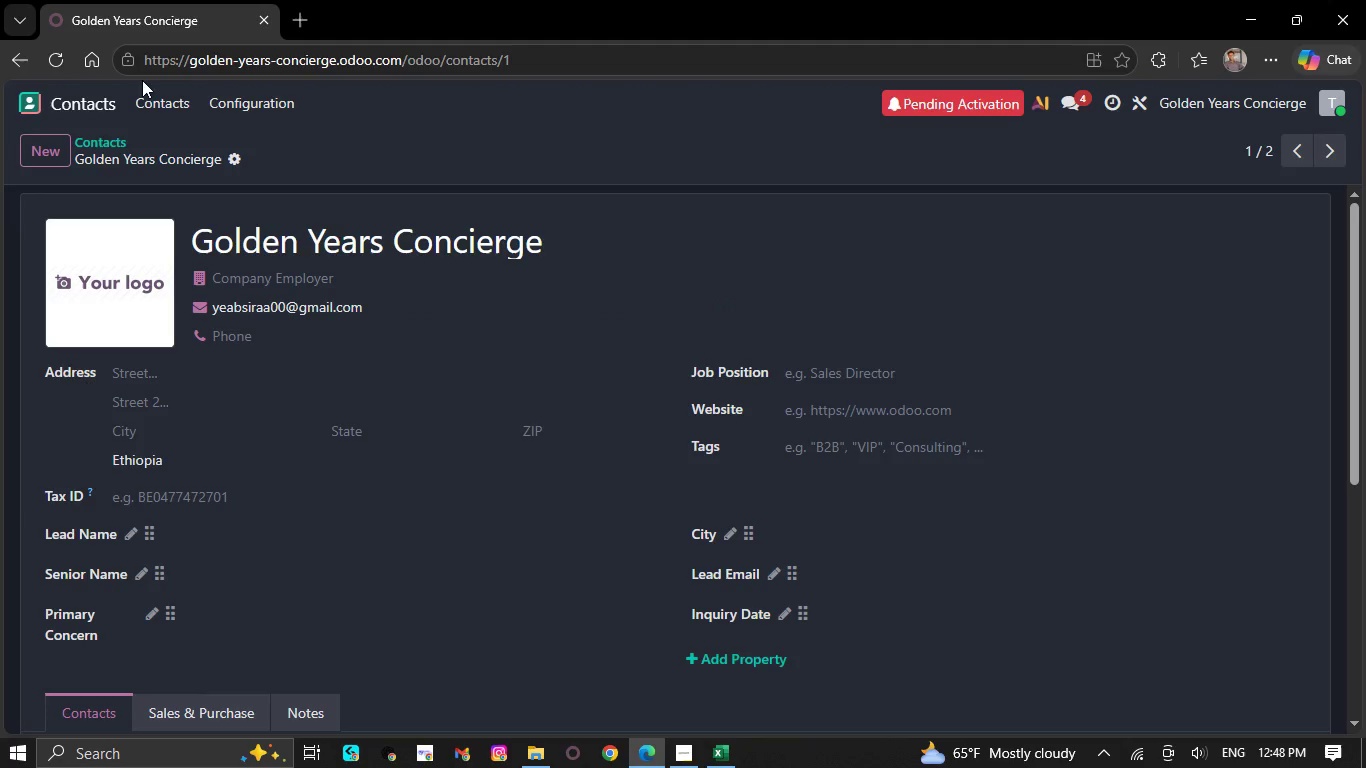 
left_click([103, 107])
 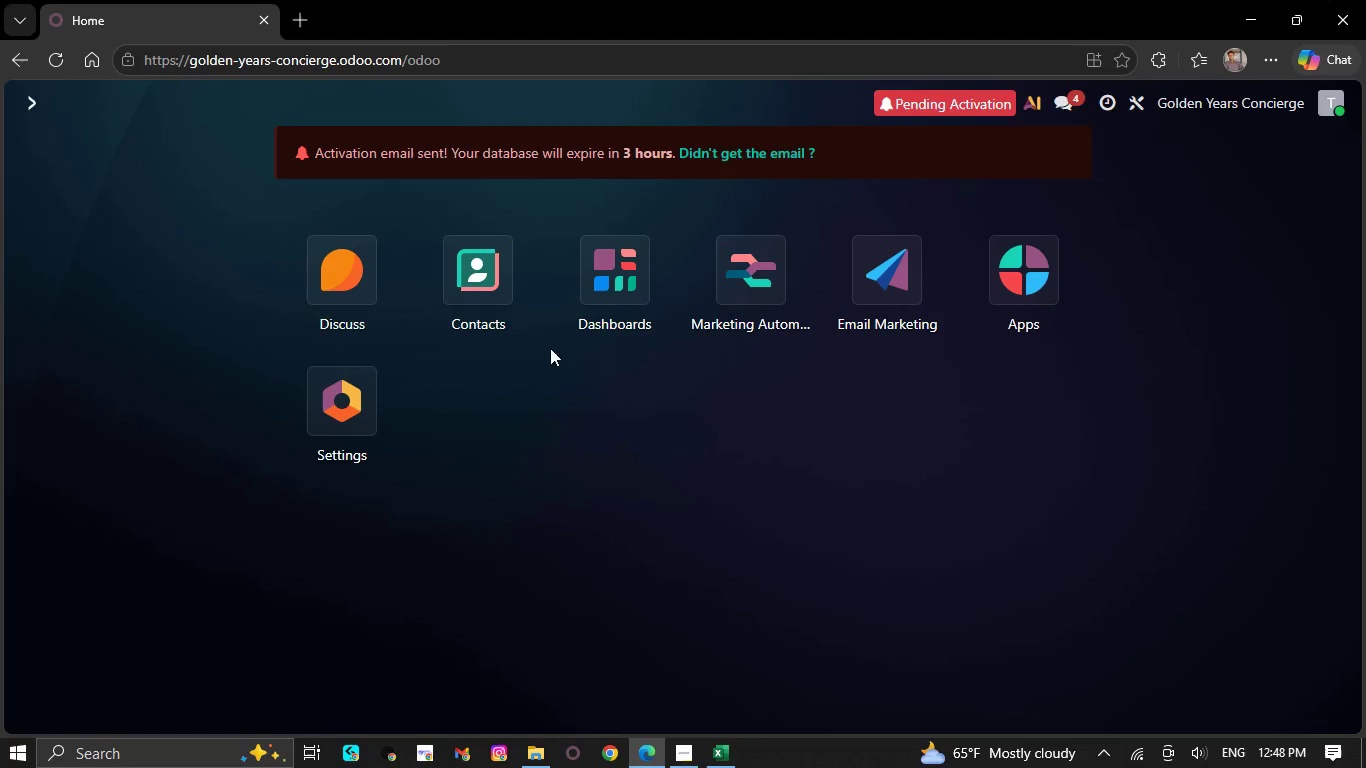 
left_click([490, 293])
 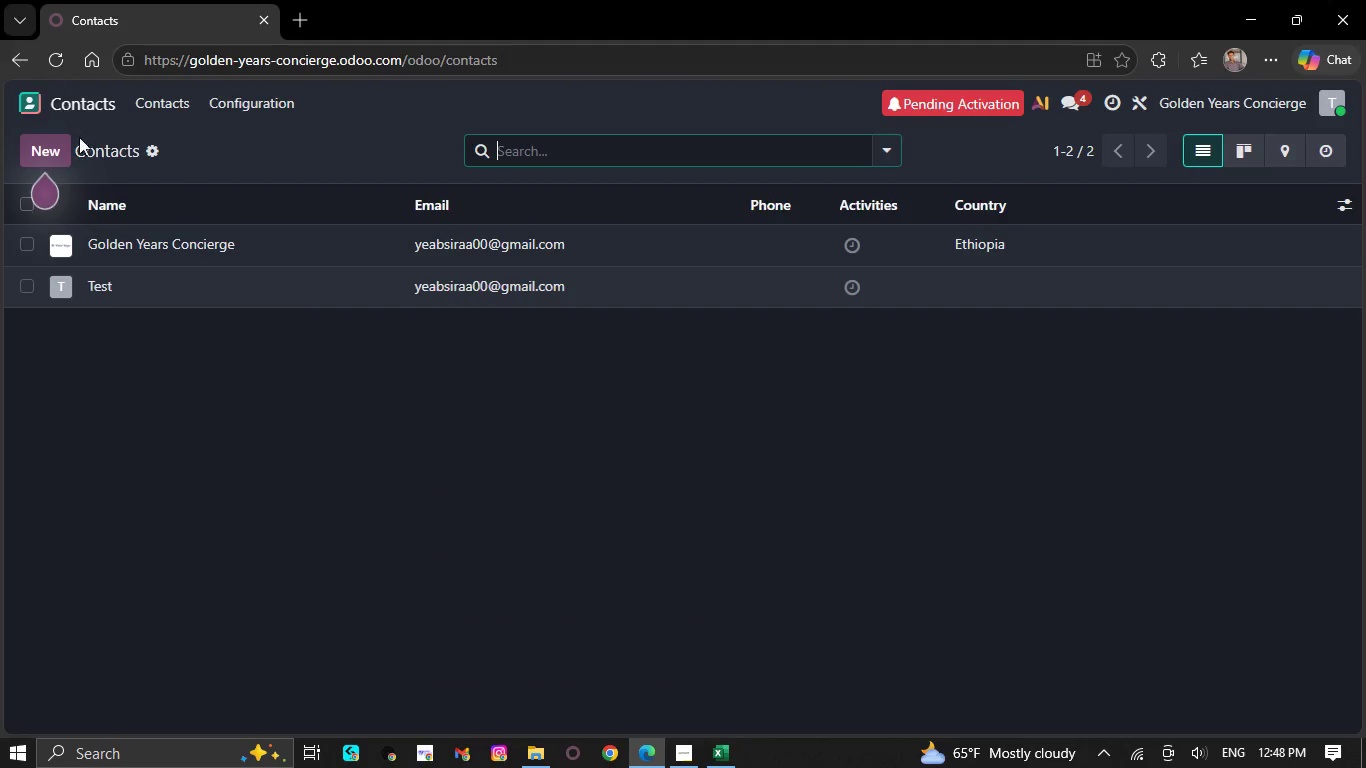 
left_click([147, 151])
 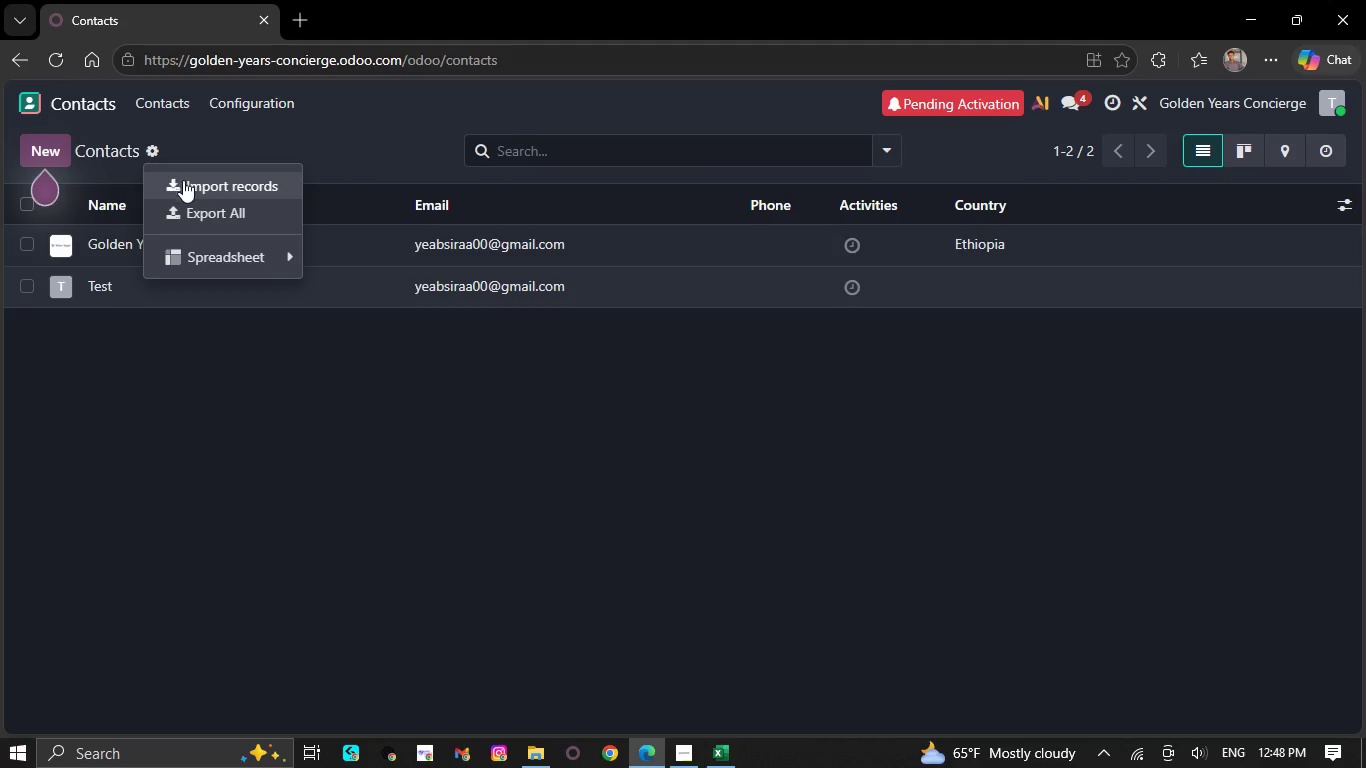 
left_click([185, 180])
 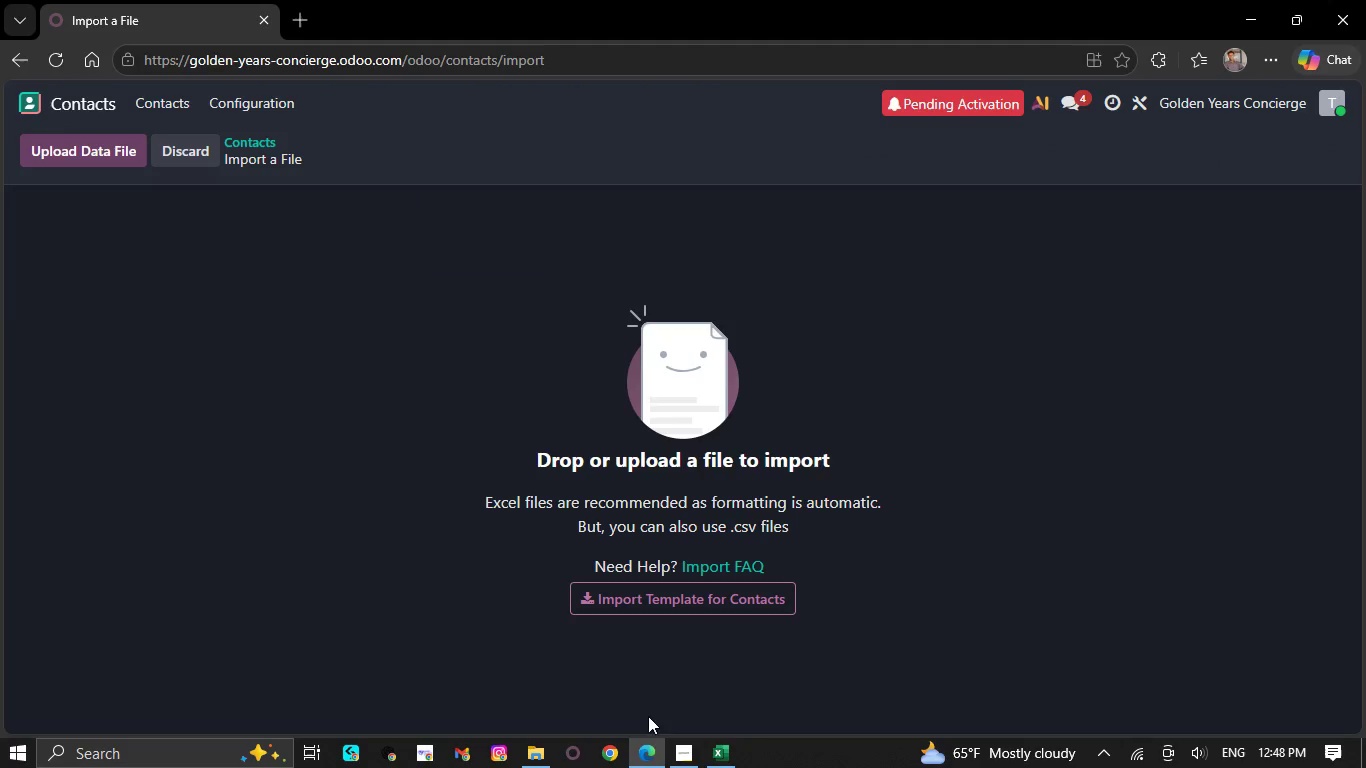 
left_click([529, 751])
 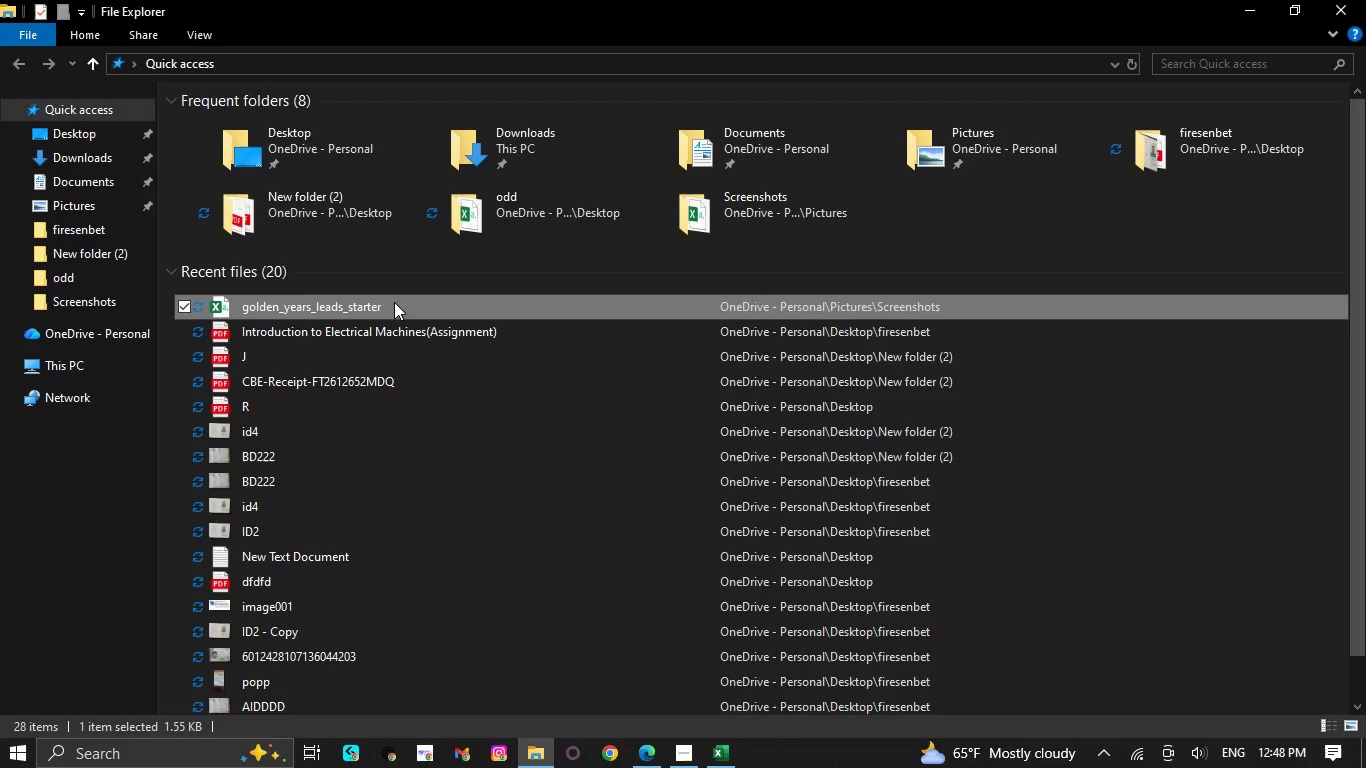 
left_click_drag(start_coordinate=[393, 301], to_coordinate=[636, 669])
 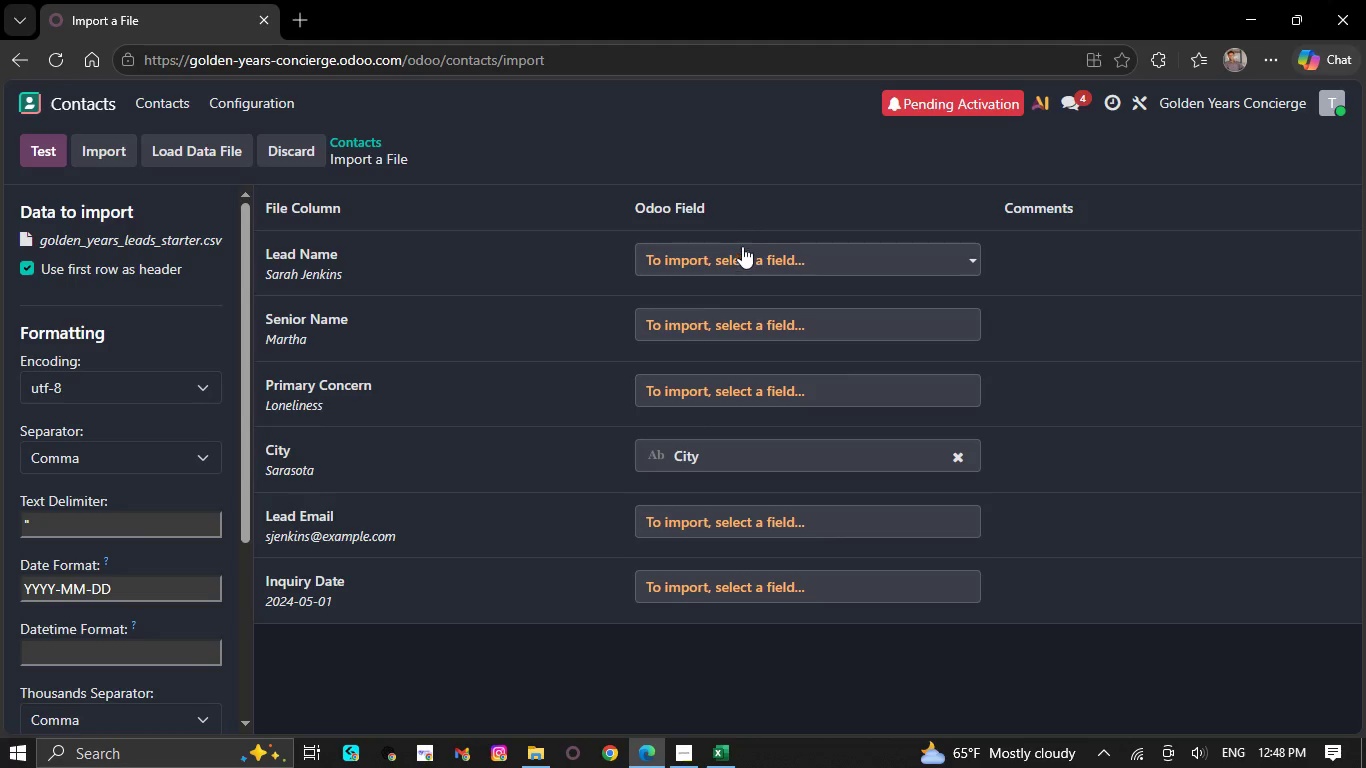 
left_click([746, 258])
 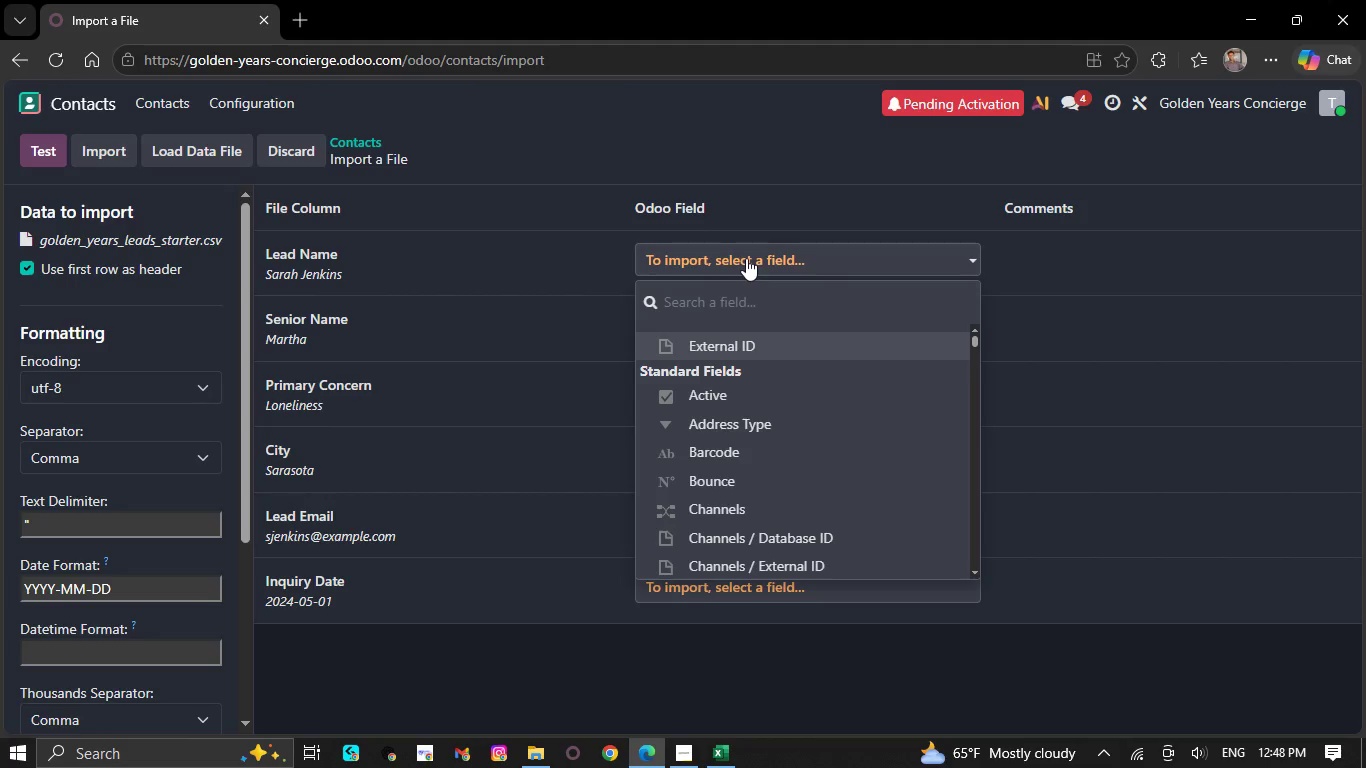 
type(lea)
 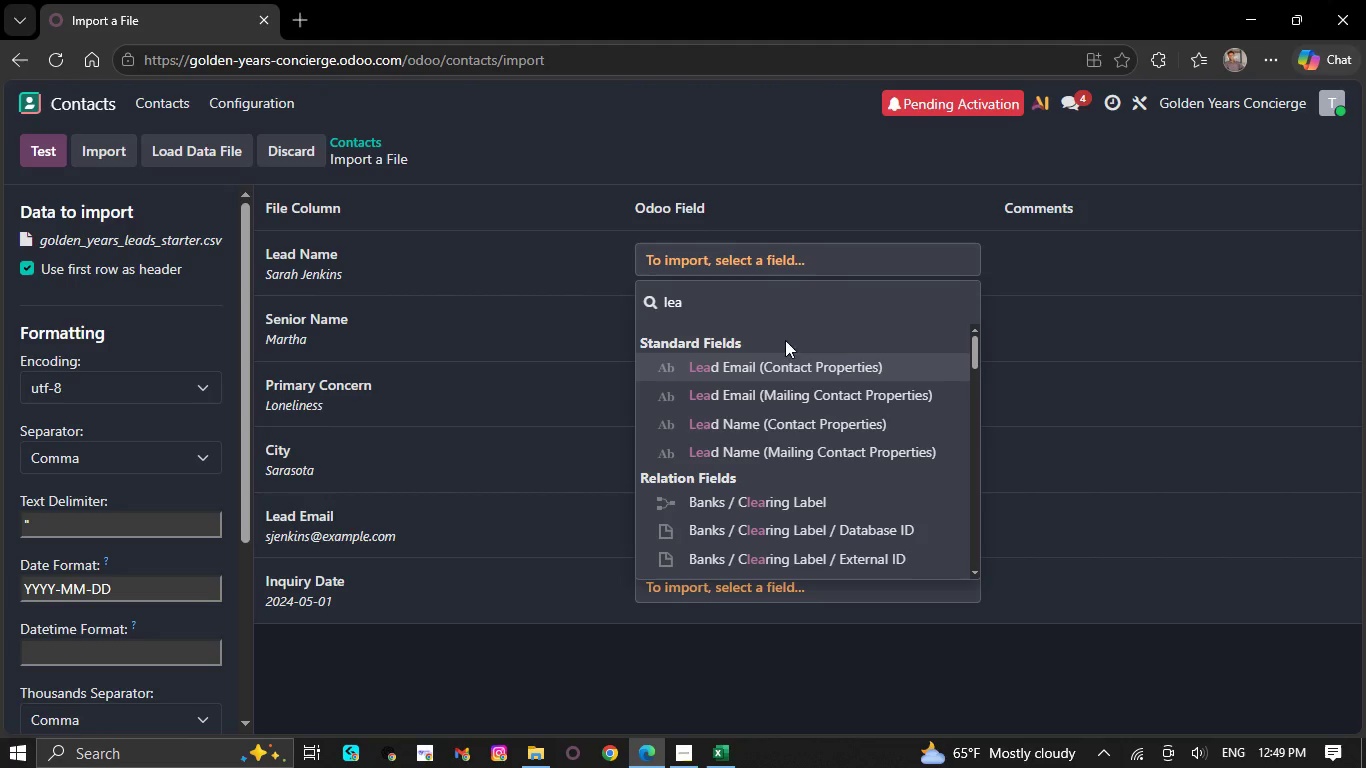 
left_click([790, 373])
 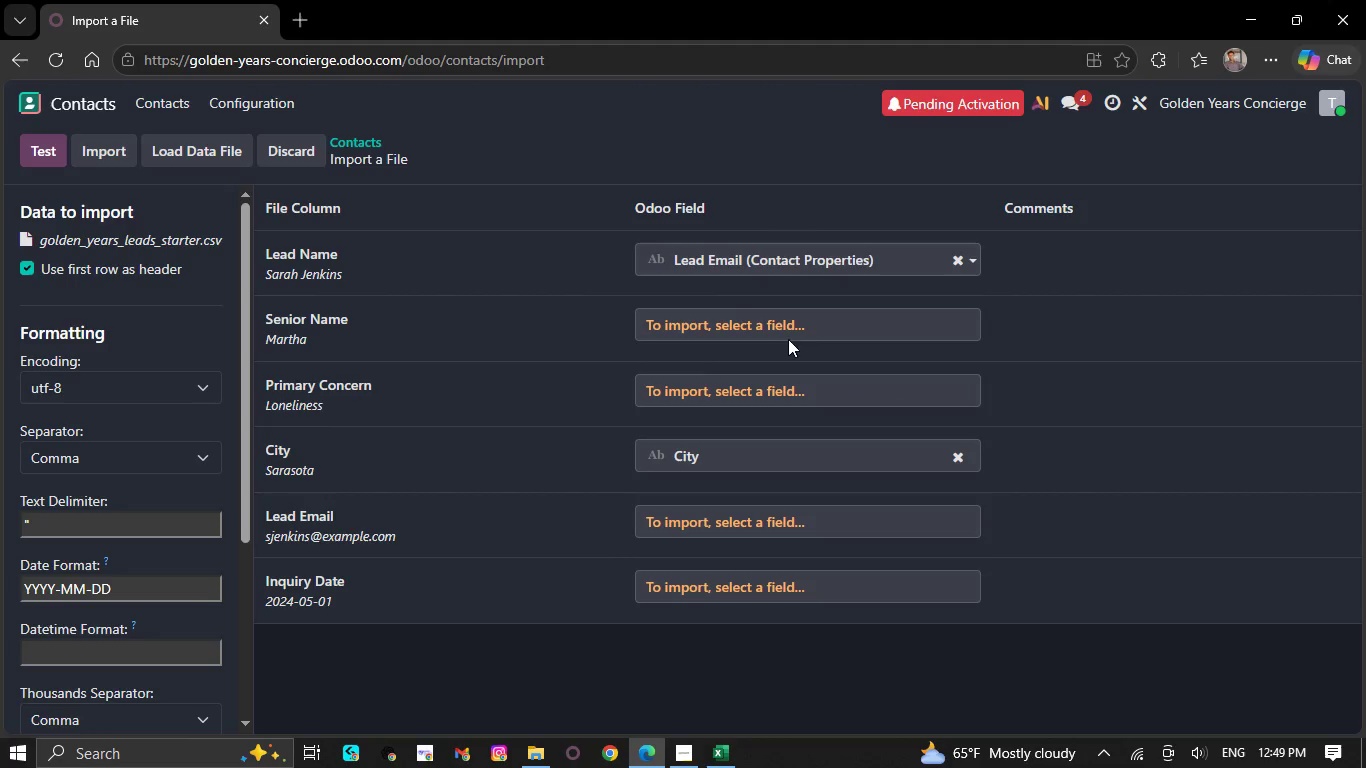 
left_click([787, 257])
 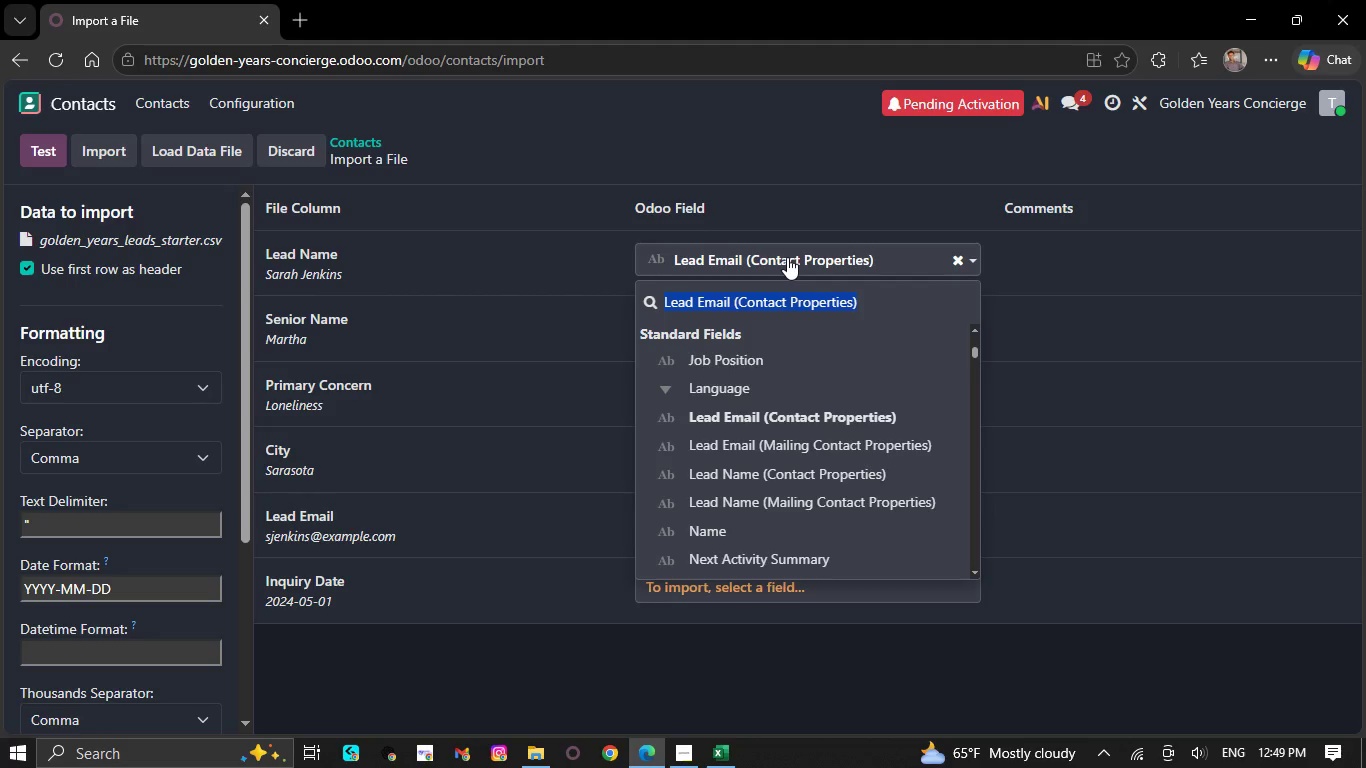 
type(nam)
key(Backspace)
type(am)
 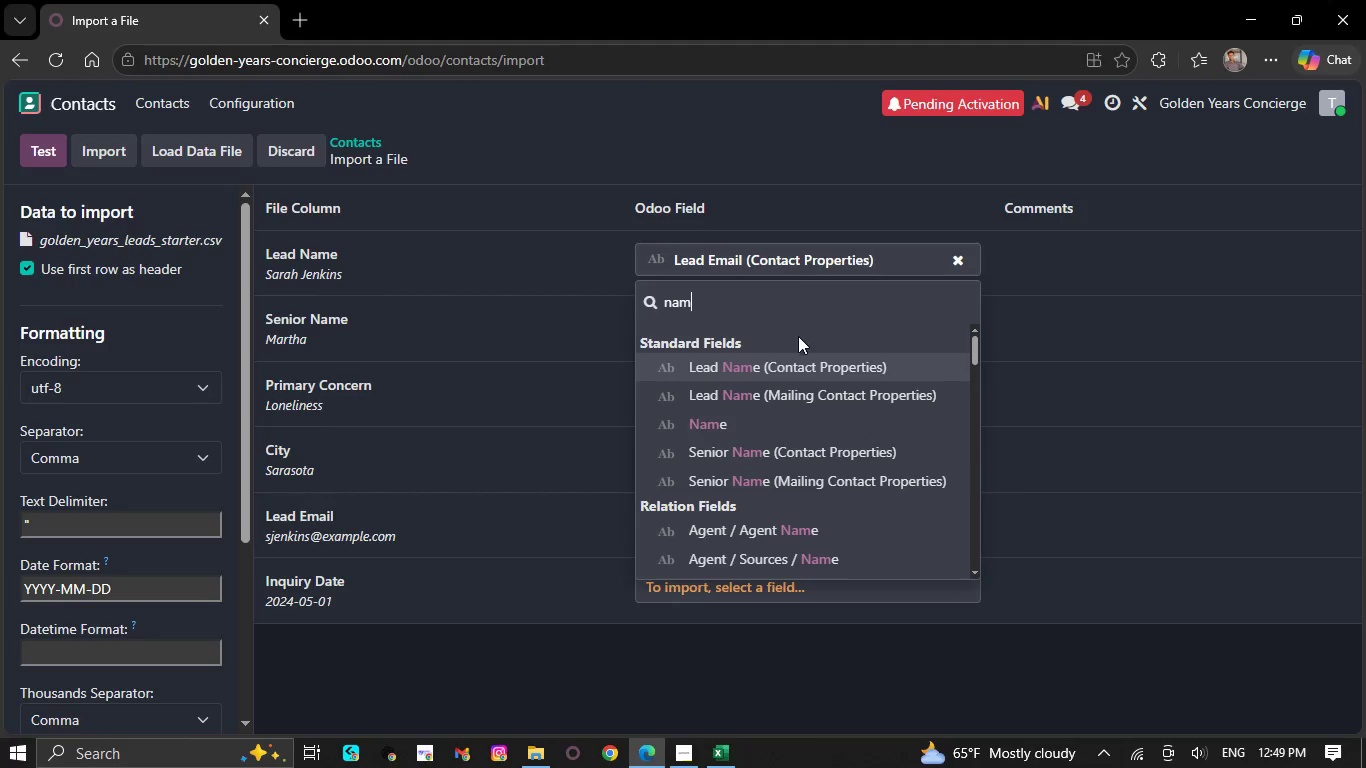 
left_click([810, 406])
 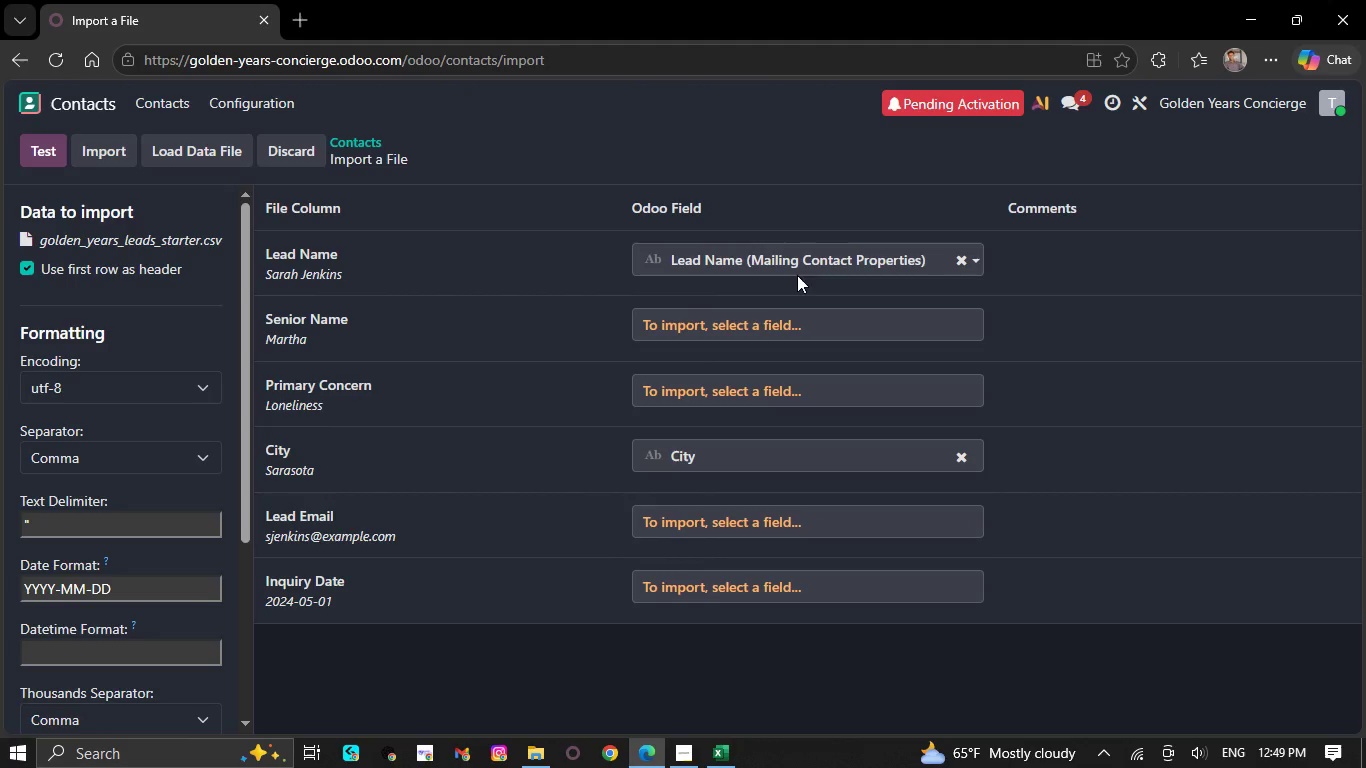 
left_click([796, 272])
 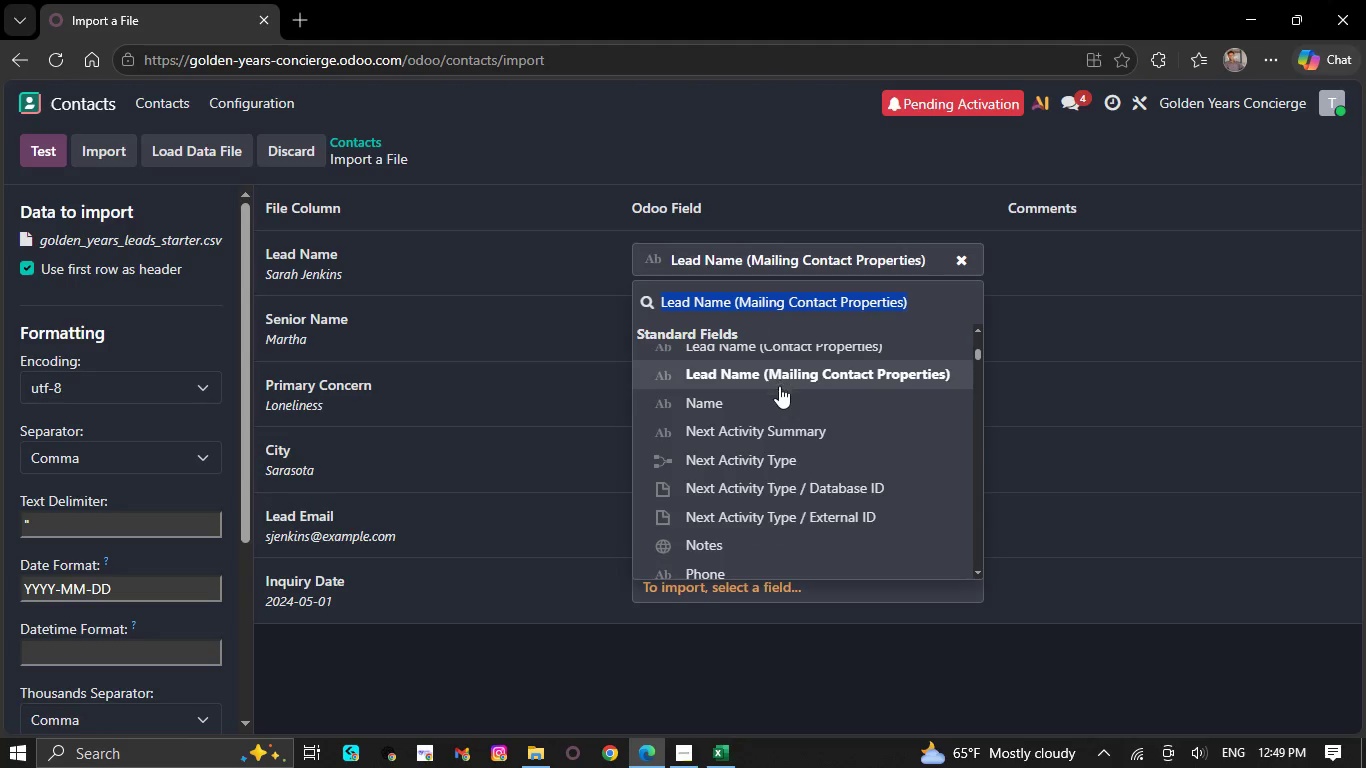 
left_click([779, 406])
 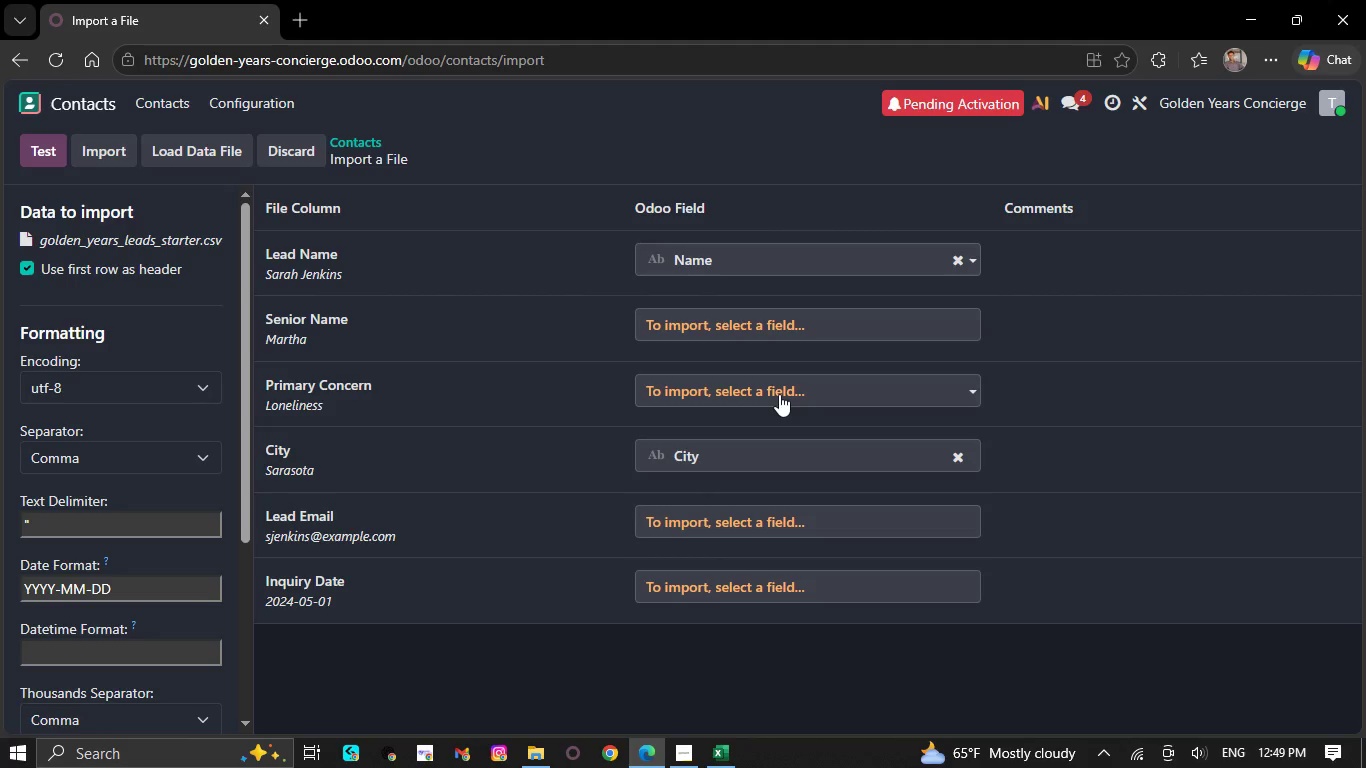 
left_click([779, 338])
 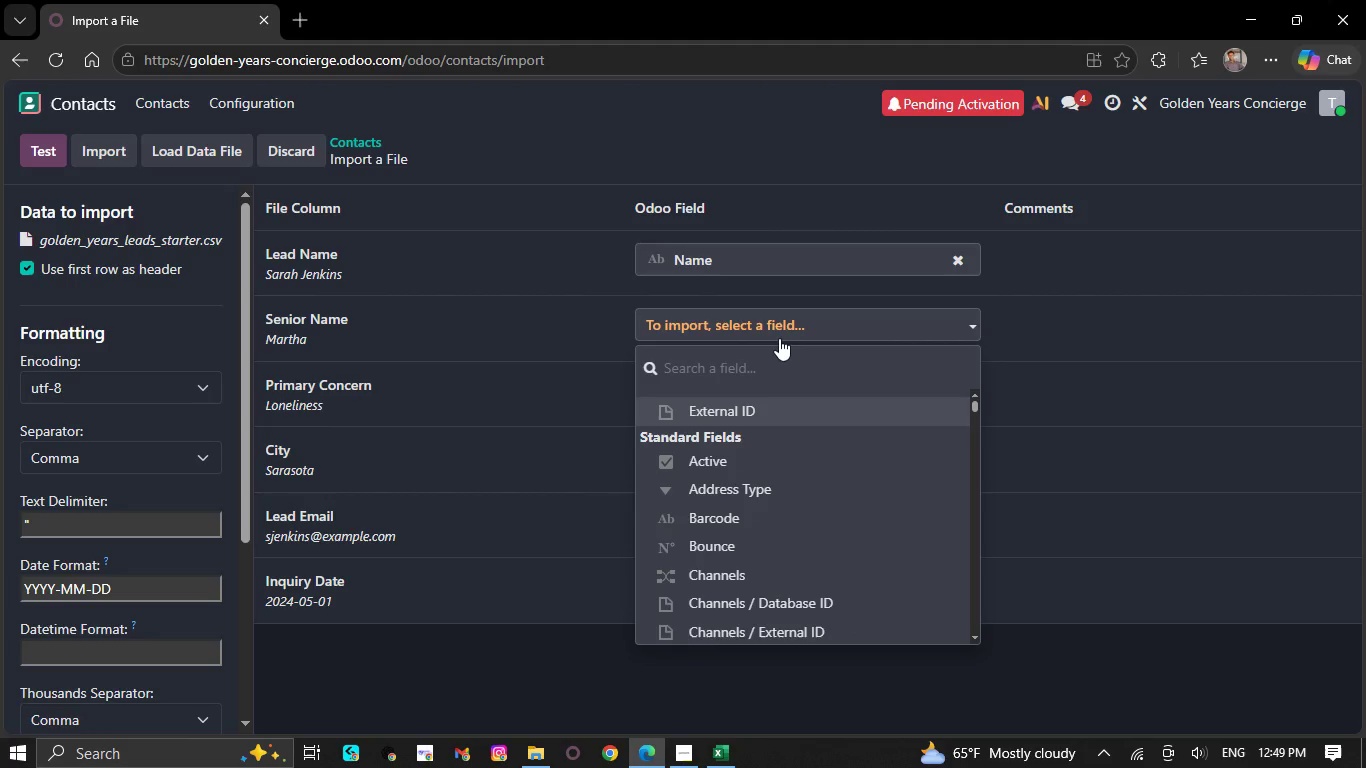 
type(se)
 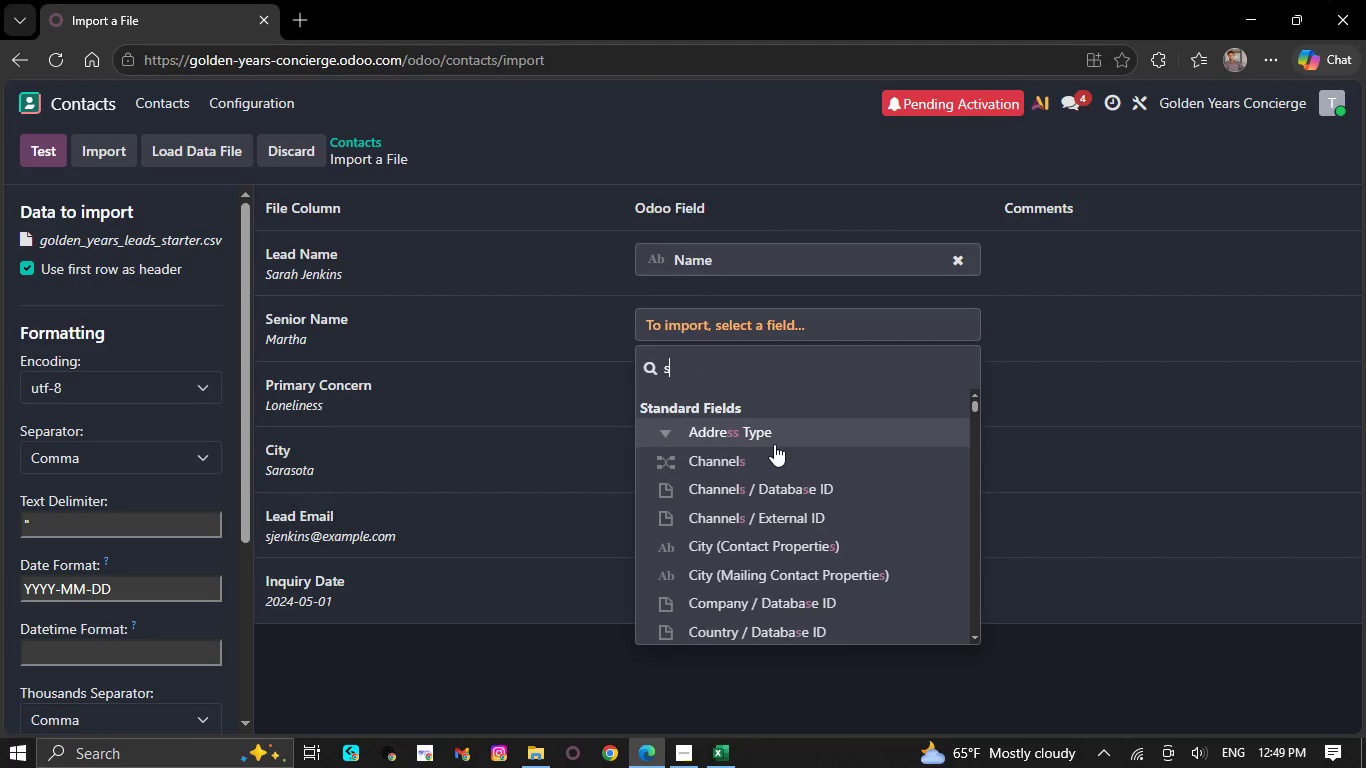 
key(N)
 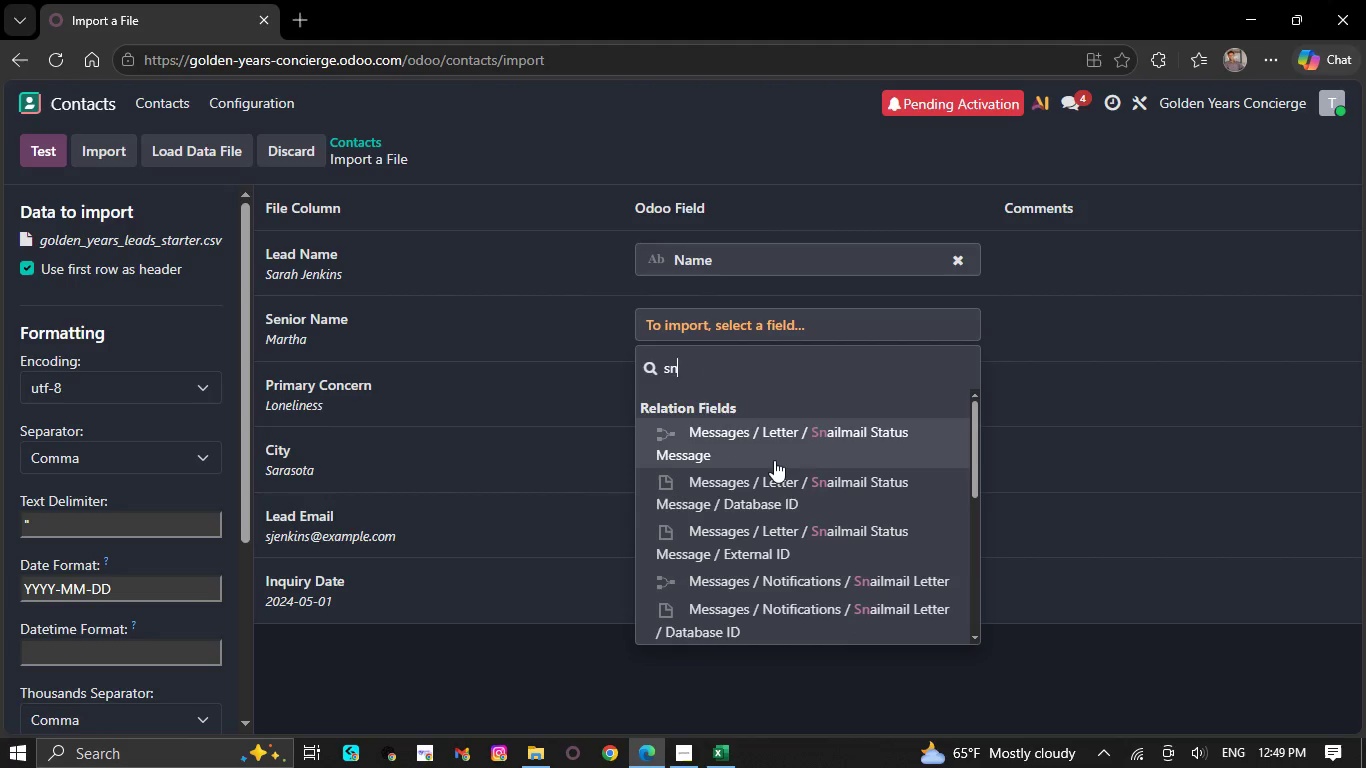 
hold_key(key=I, duration=0.31)
 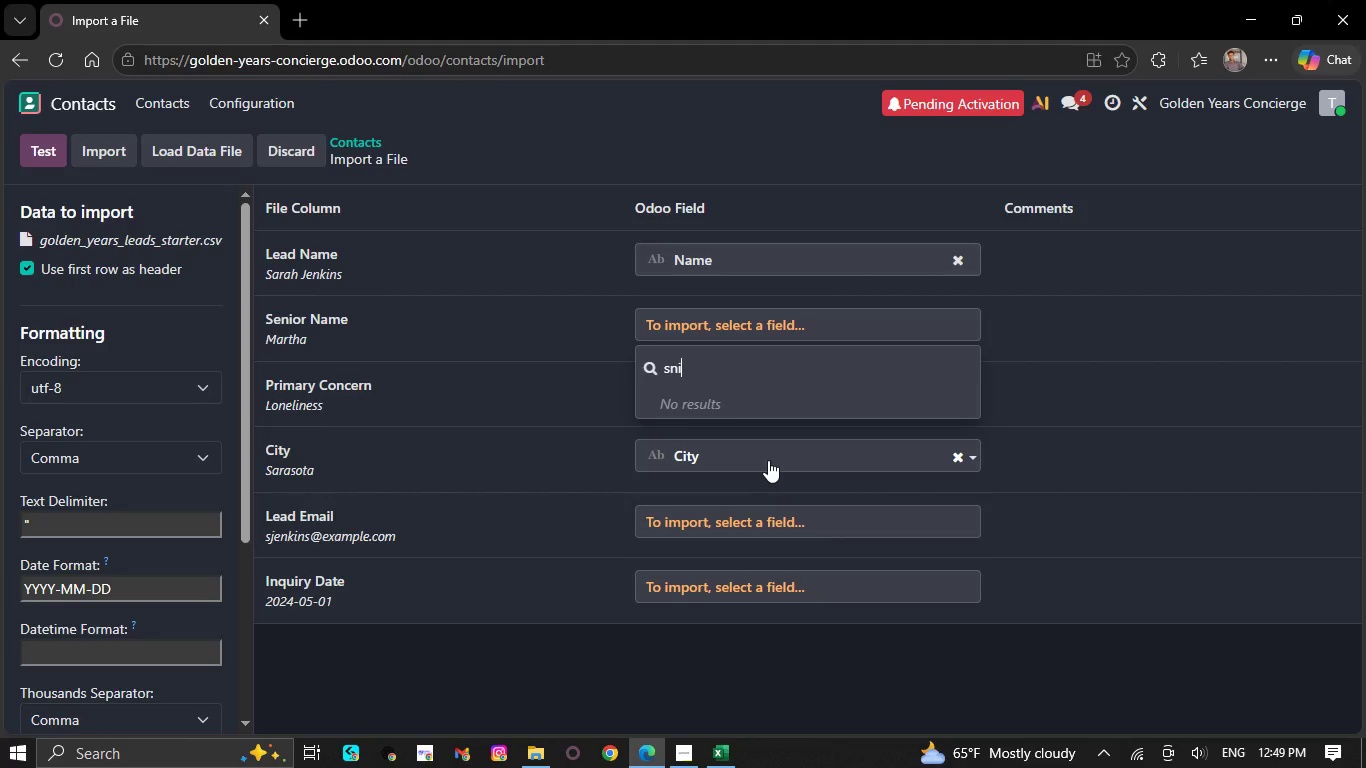 
type(\)
key(Backspace)
key(Backspace)
key(Backspace)
key(Backspace)
type(eio)
key(Backspace)
 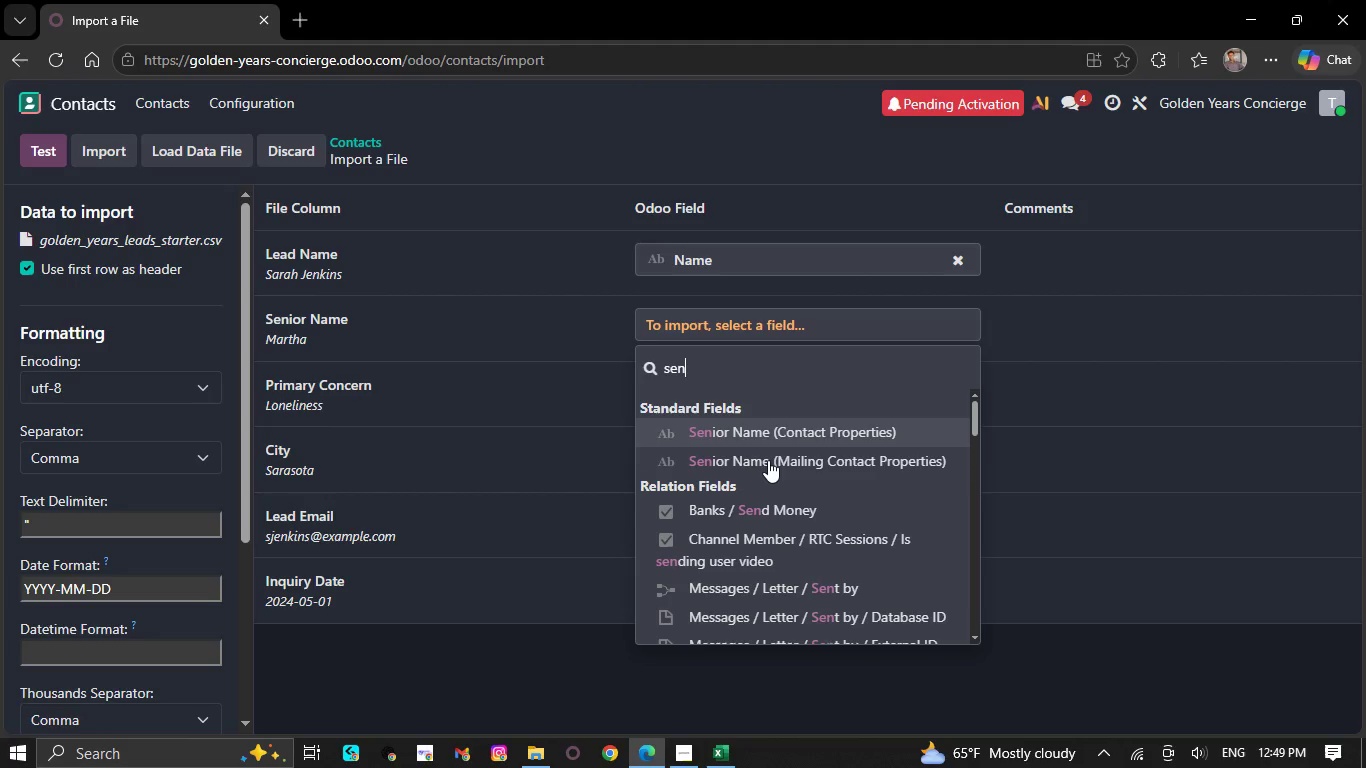 
hold_key(key=N, duration=0.33)
 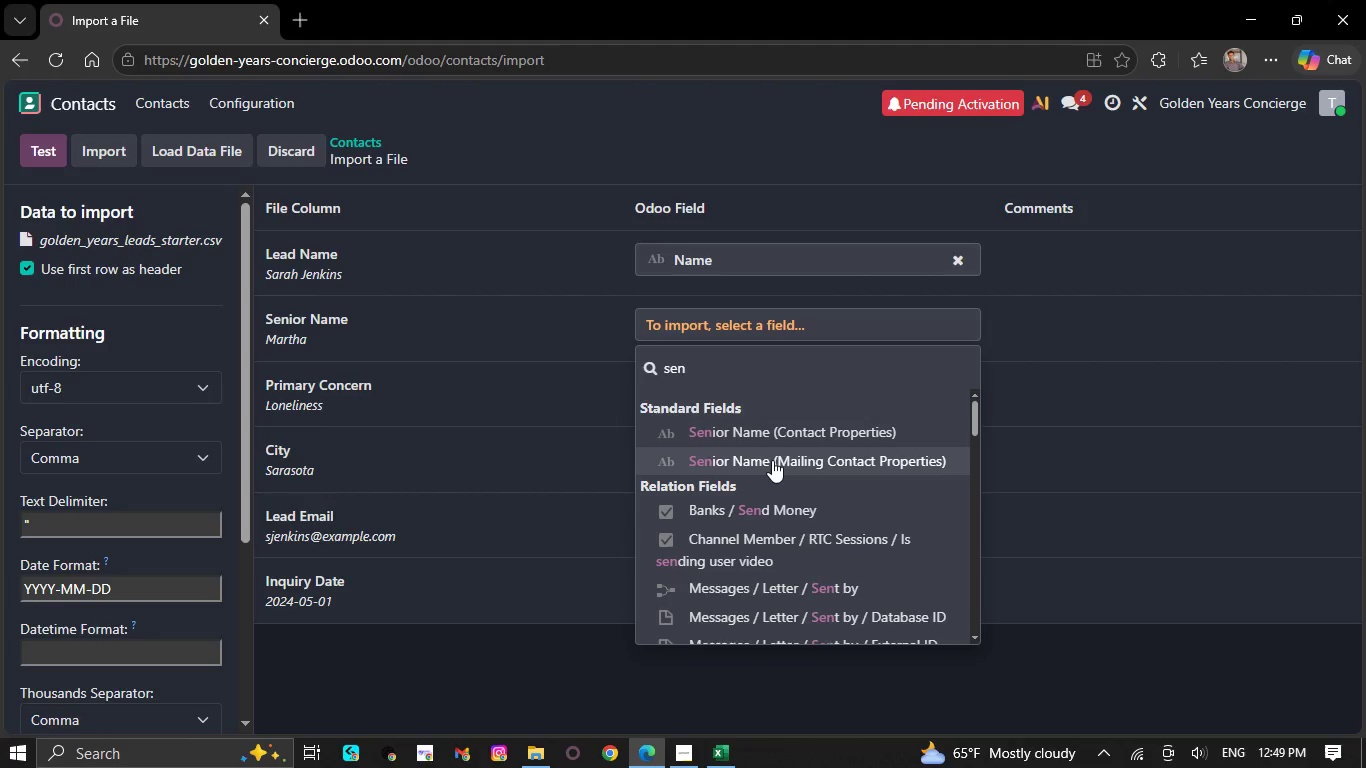 
left_click([772, 442])
 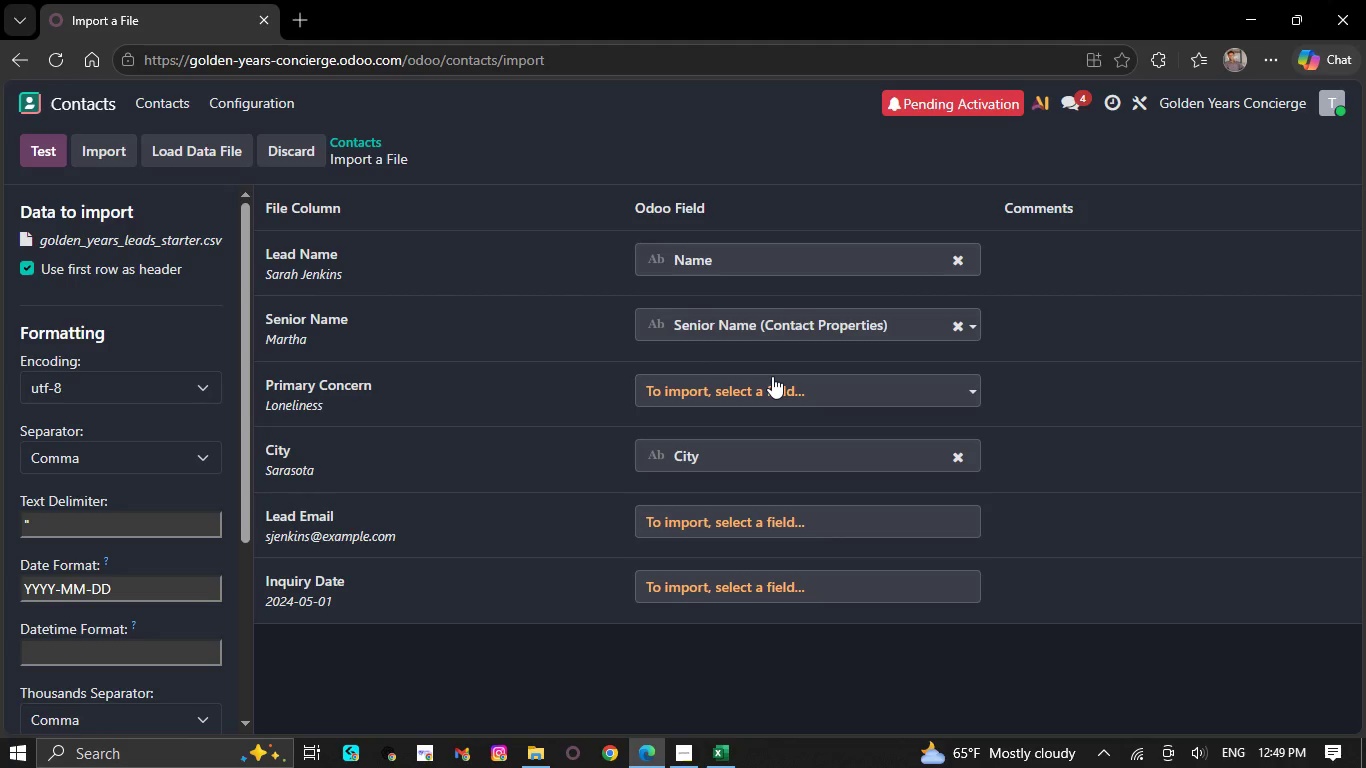 
left_click([772, 376])
 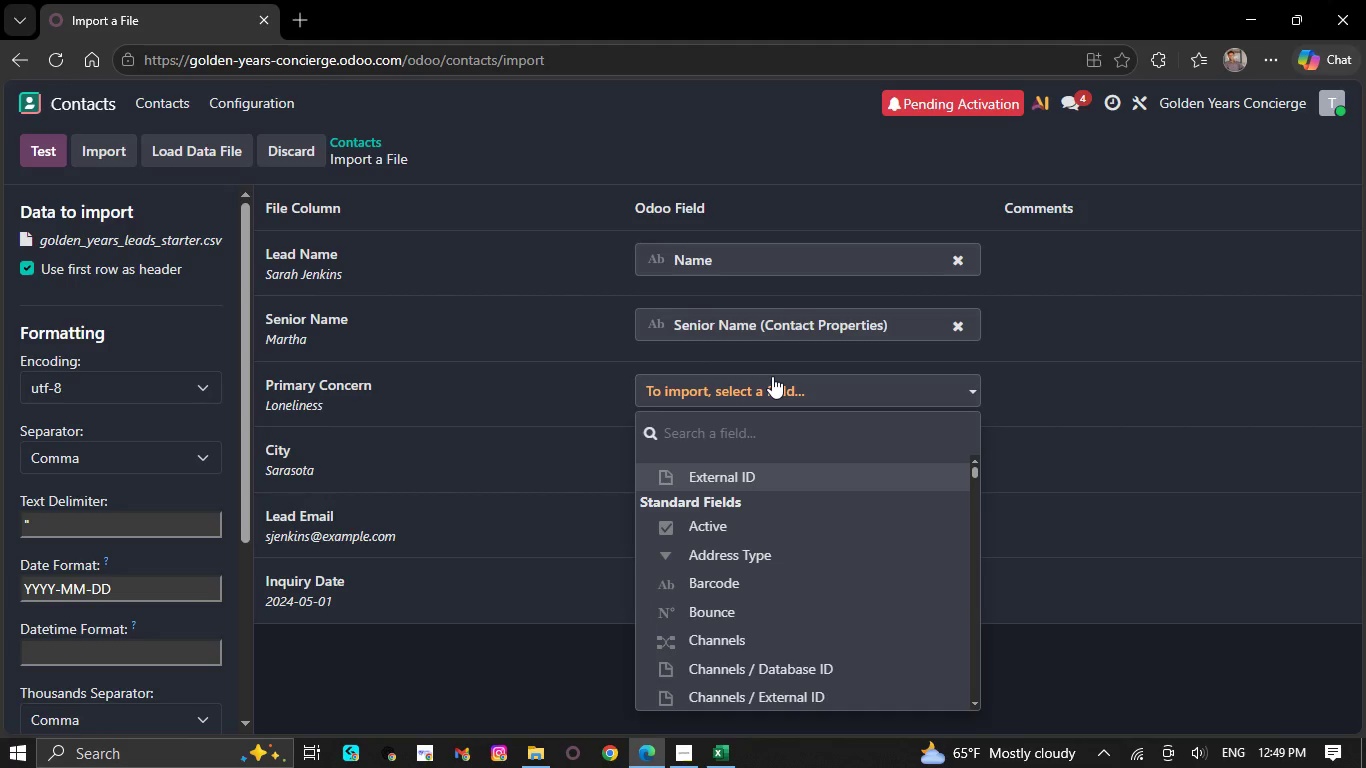 
type(prim)
 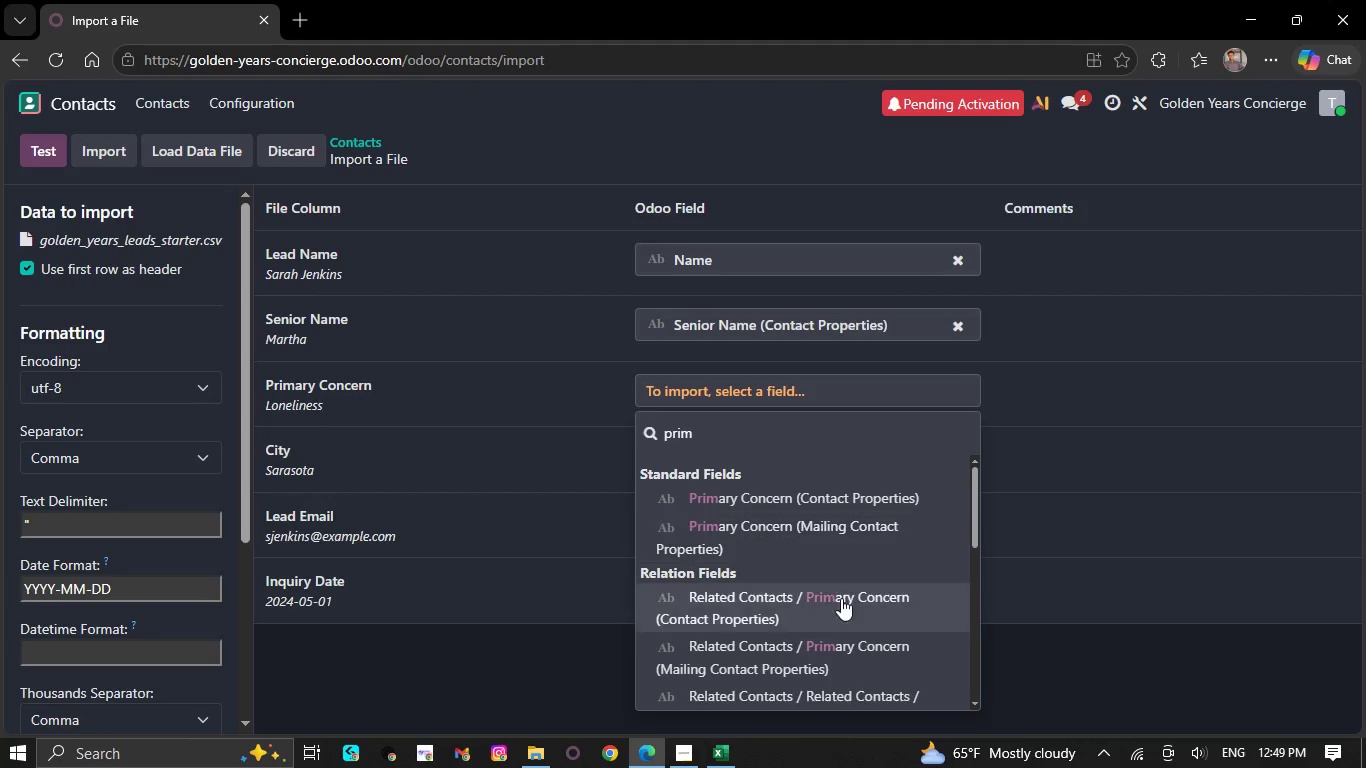 
left_click([842, 494])
 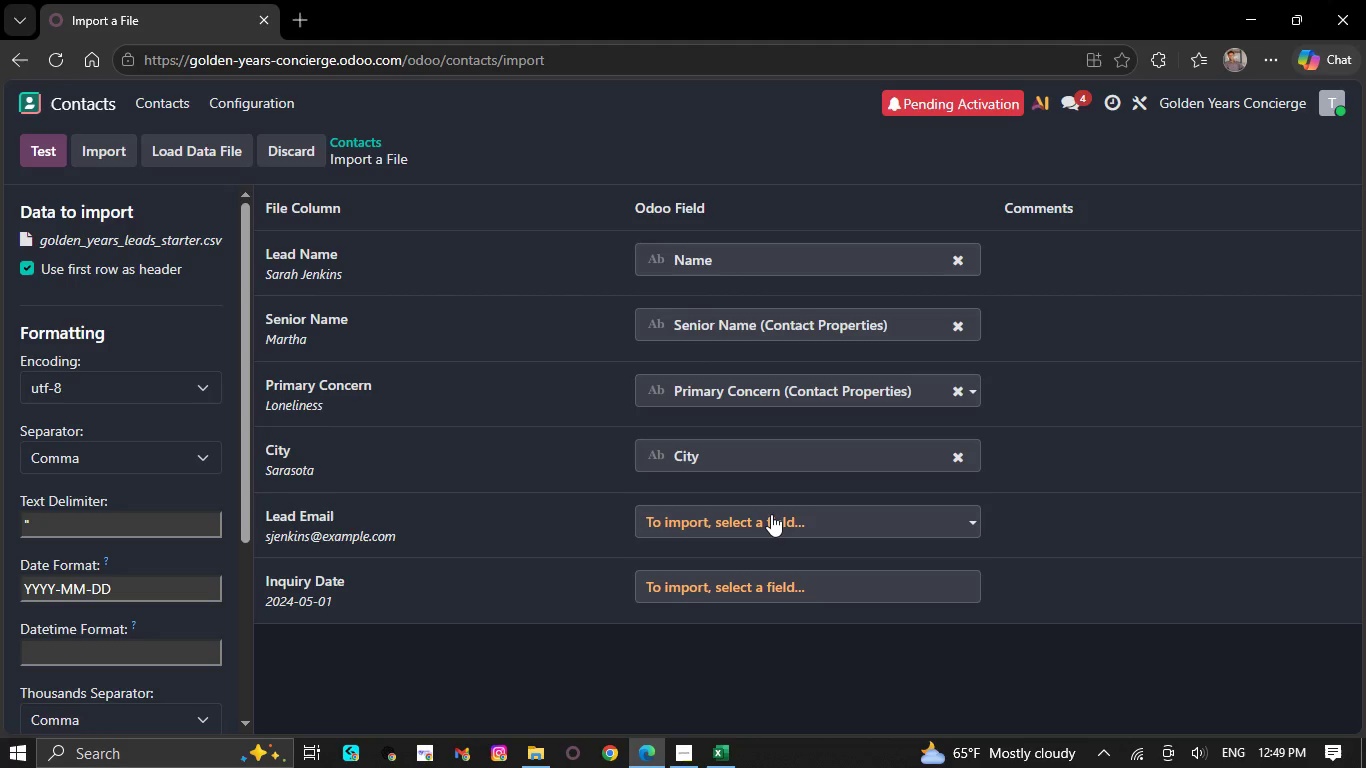 
left_click([771, 514])
 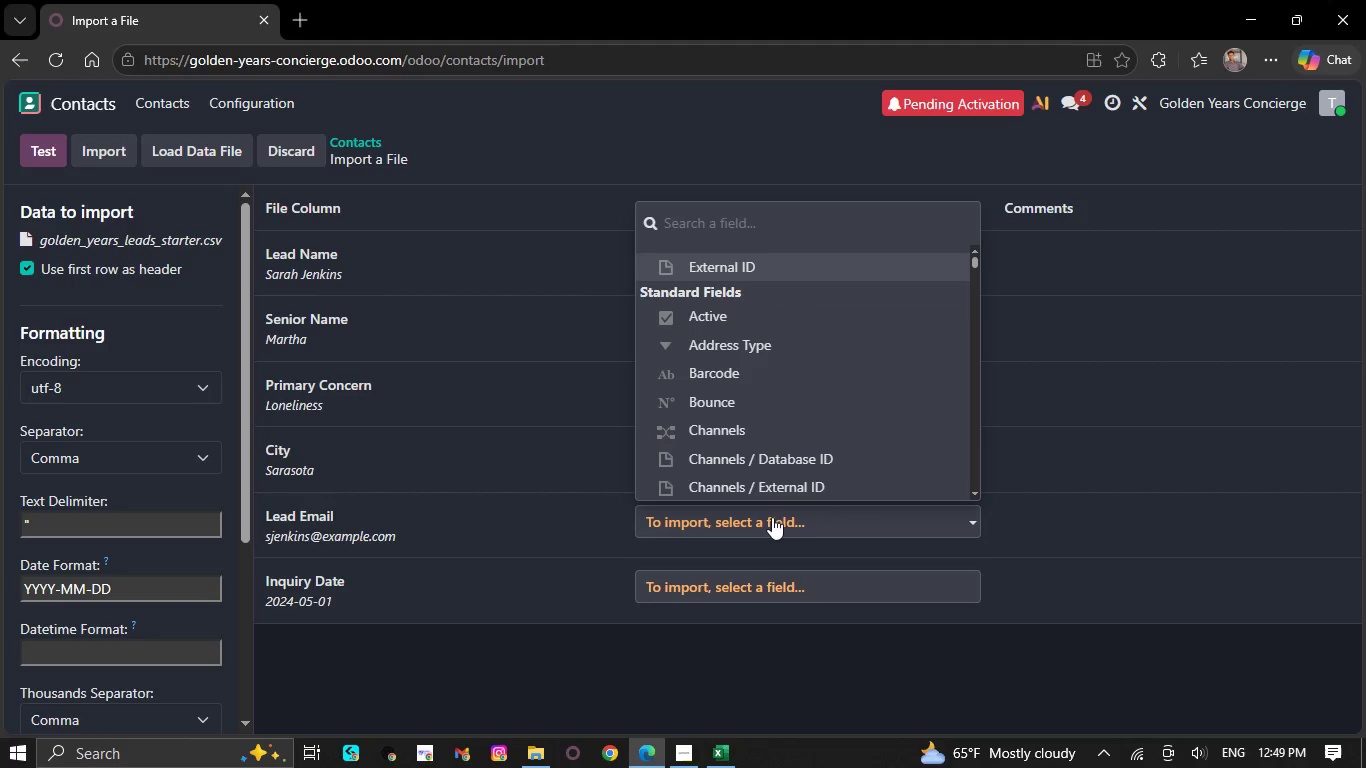 
type(lead)
 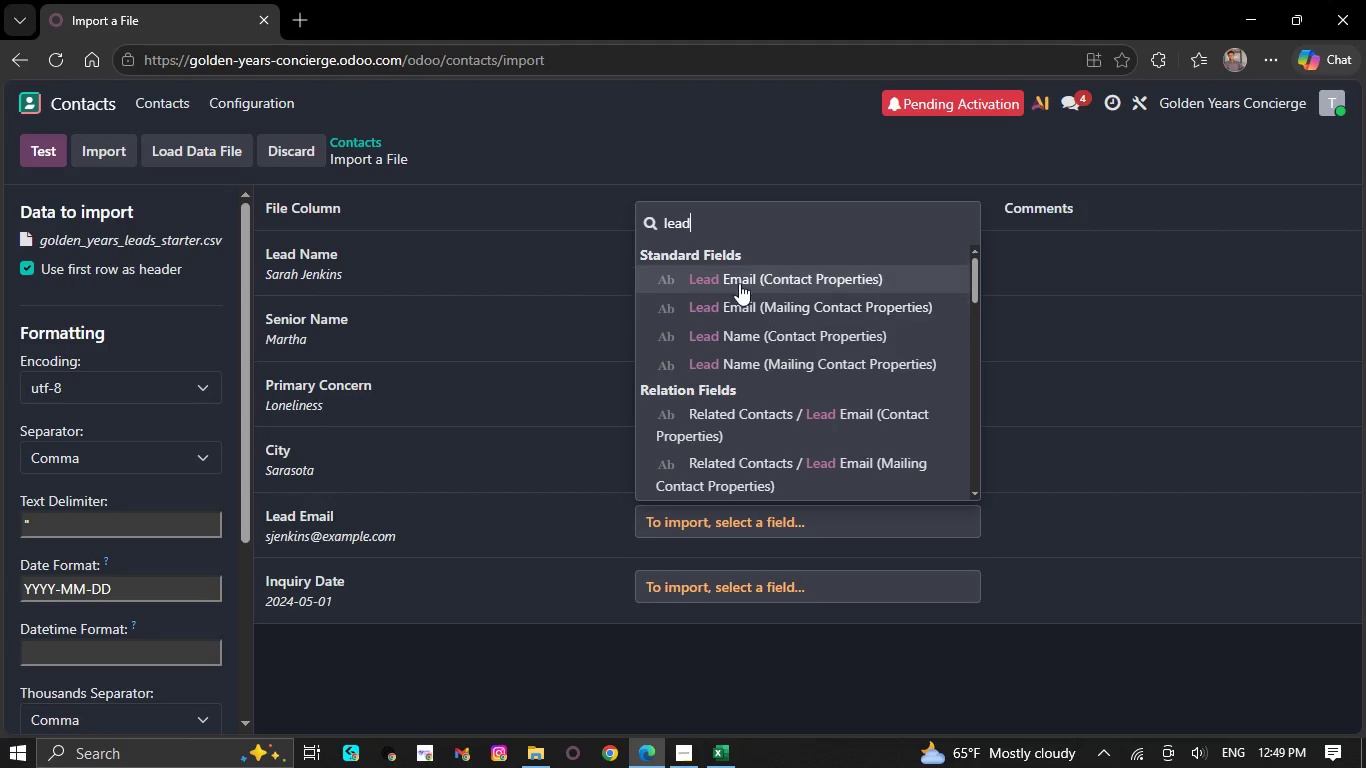 
left_click([740, 279])
 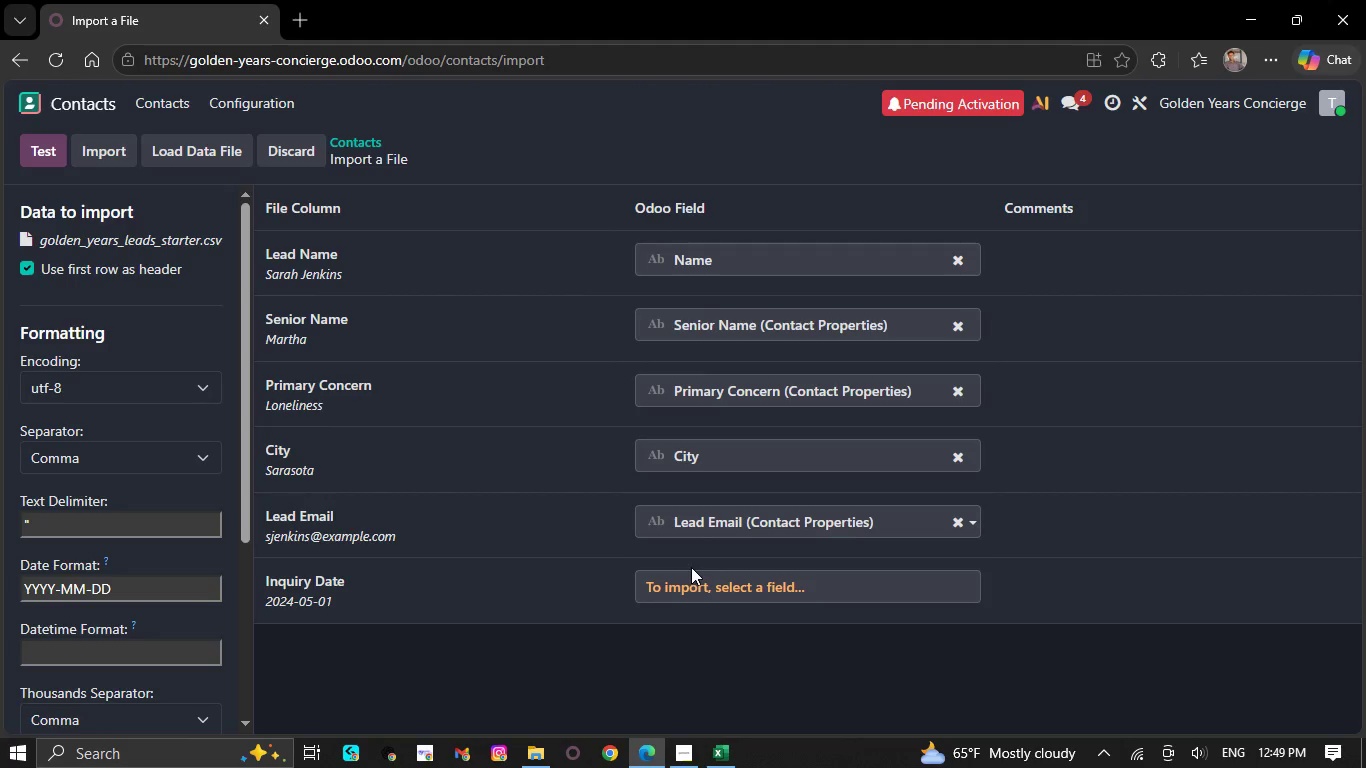 
left_click([697, 579])
 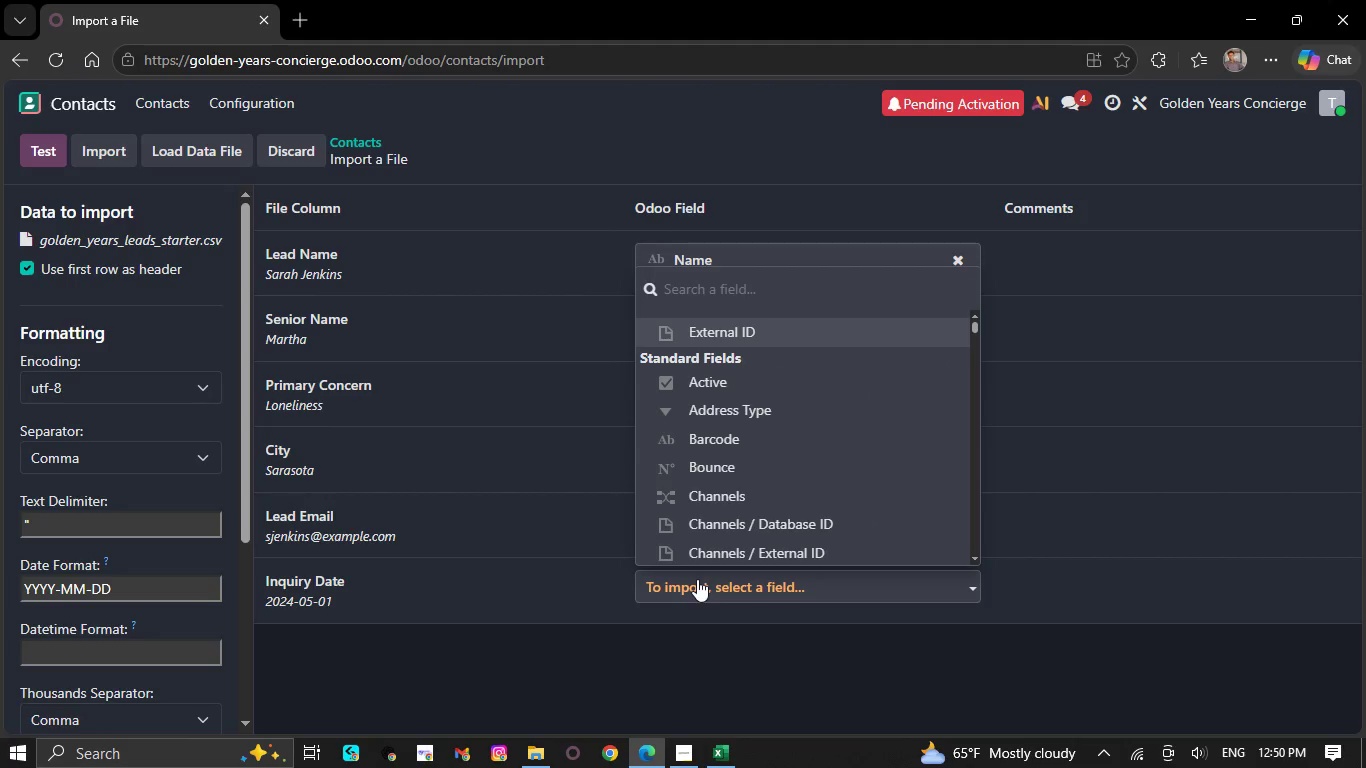 
type(in)
 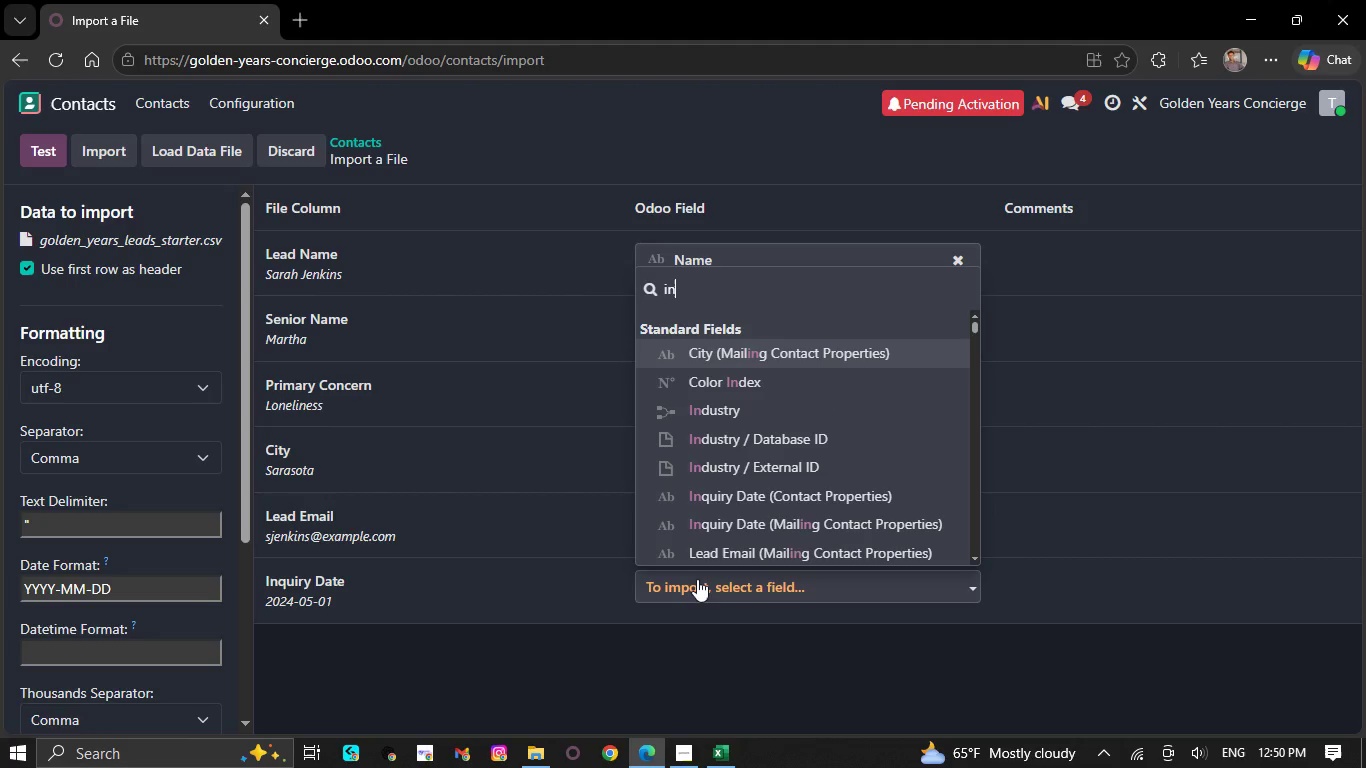 
wait(7.16)
 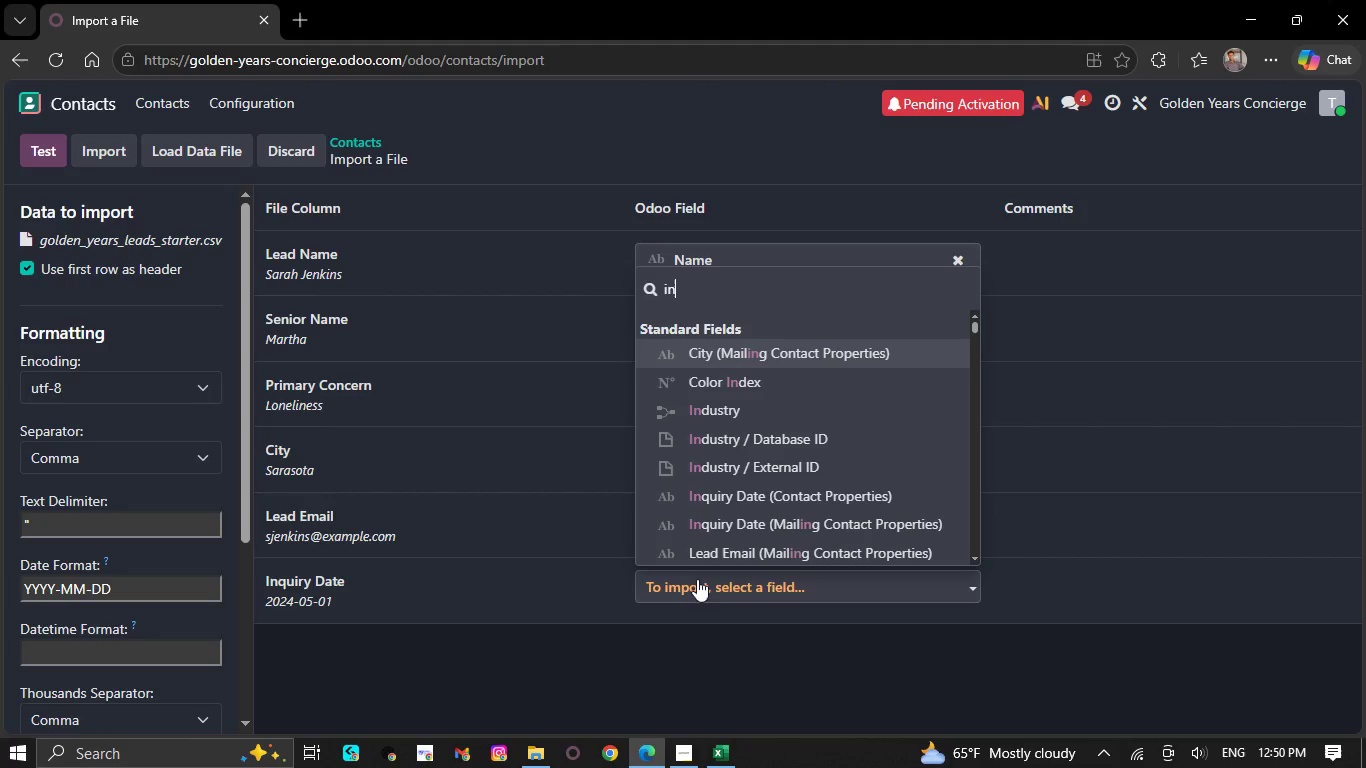 
left_click([740, 490])
 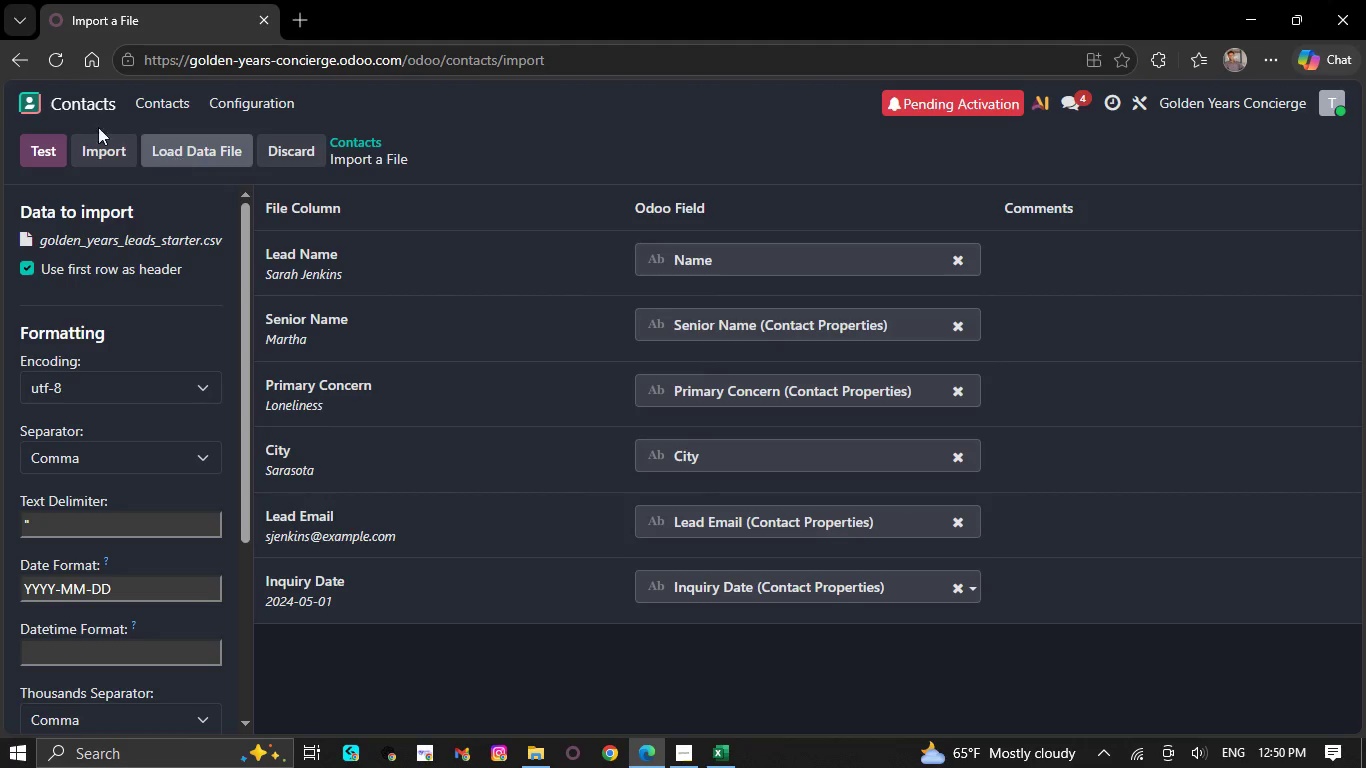 
left_click([28, 146])
 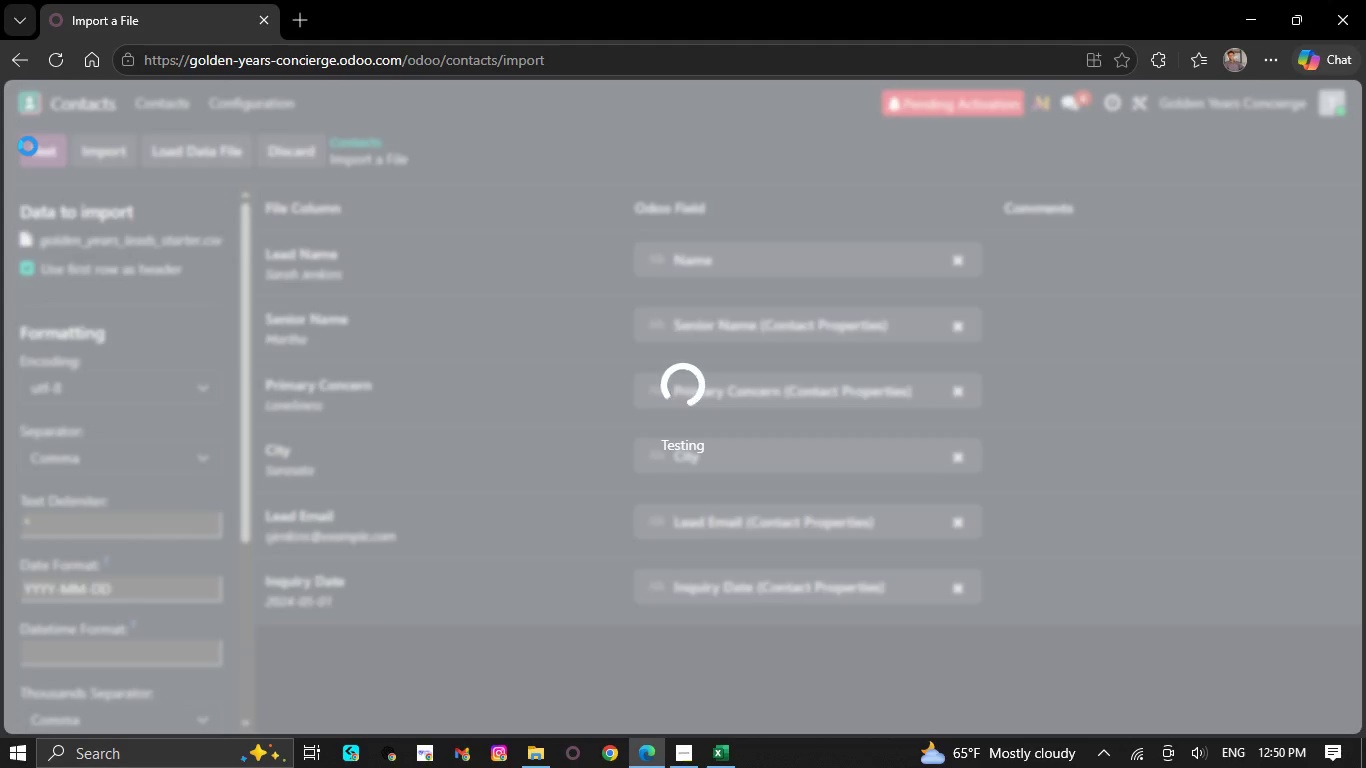 
mouse_move([53, 123])
 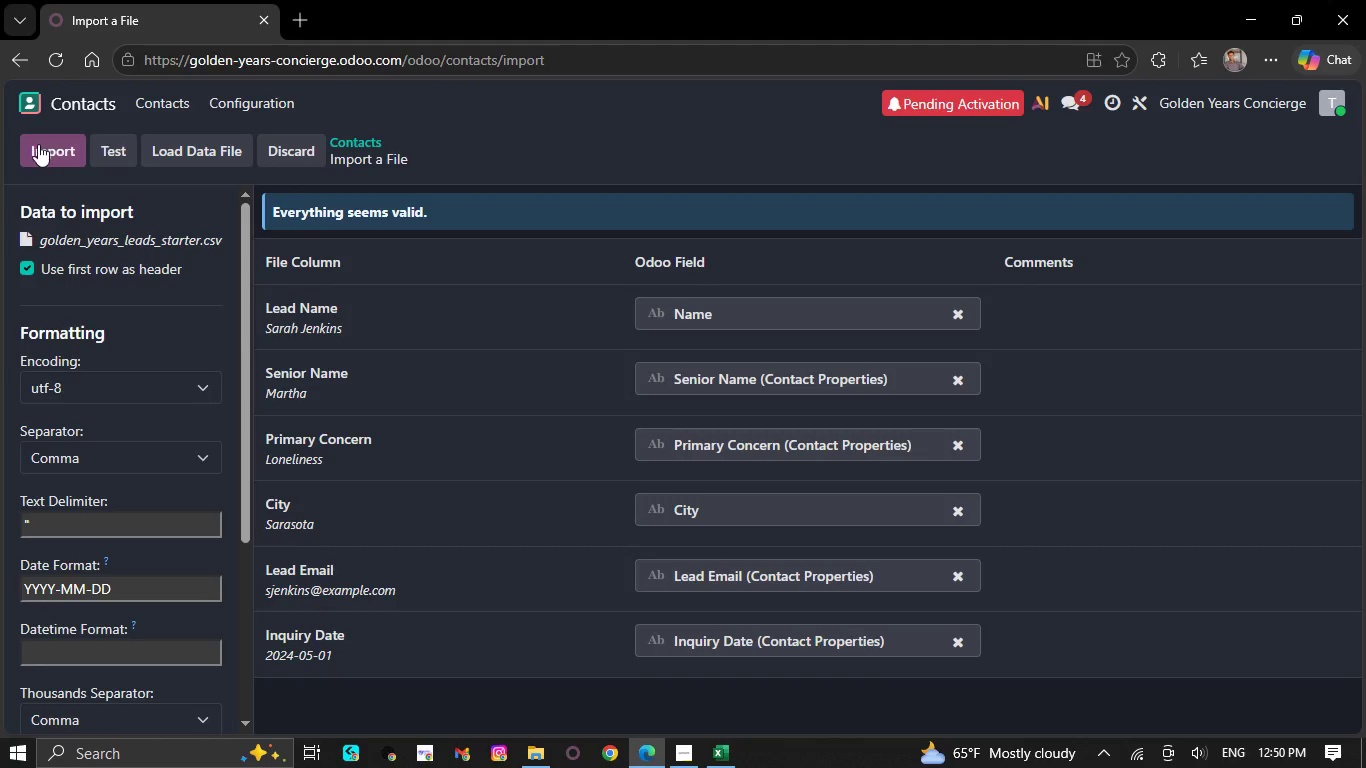 
left_click([31, 142])
 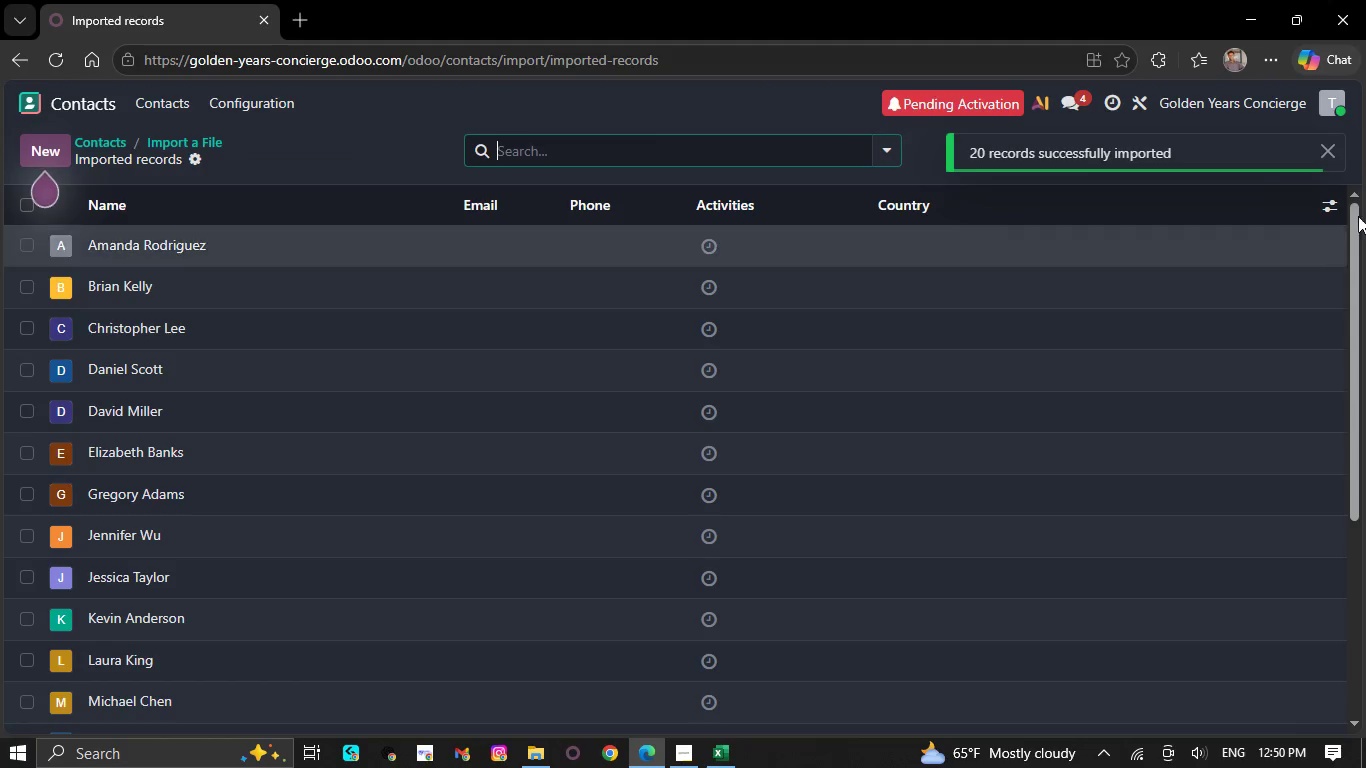 
left_click([1333, 199])
 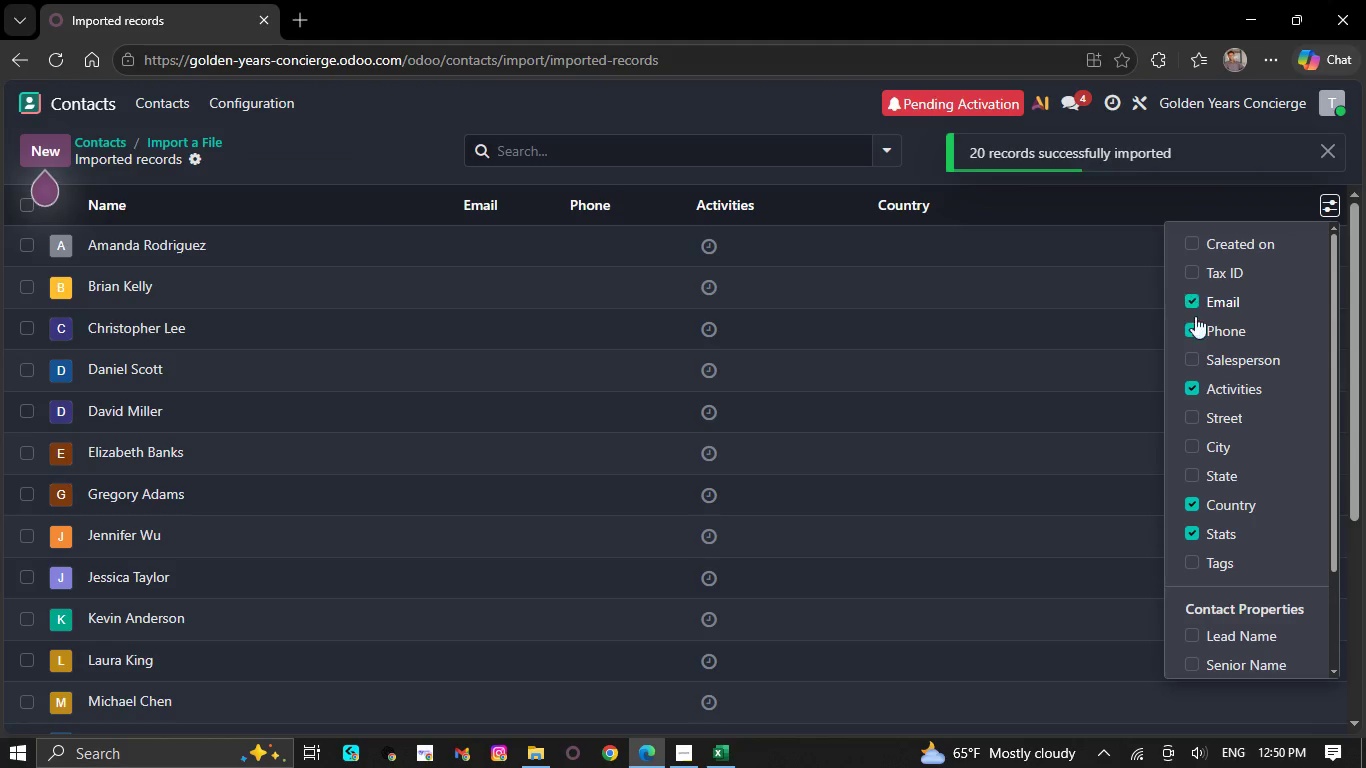 
scroll: coordinate [1242, 555], scroll_direction: down, amount: 3.0
 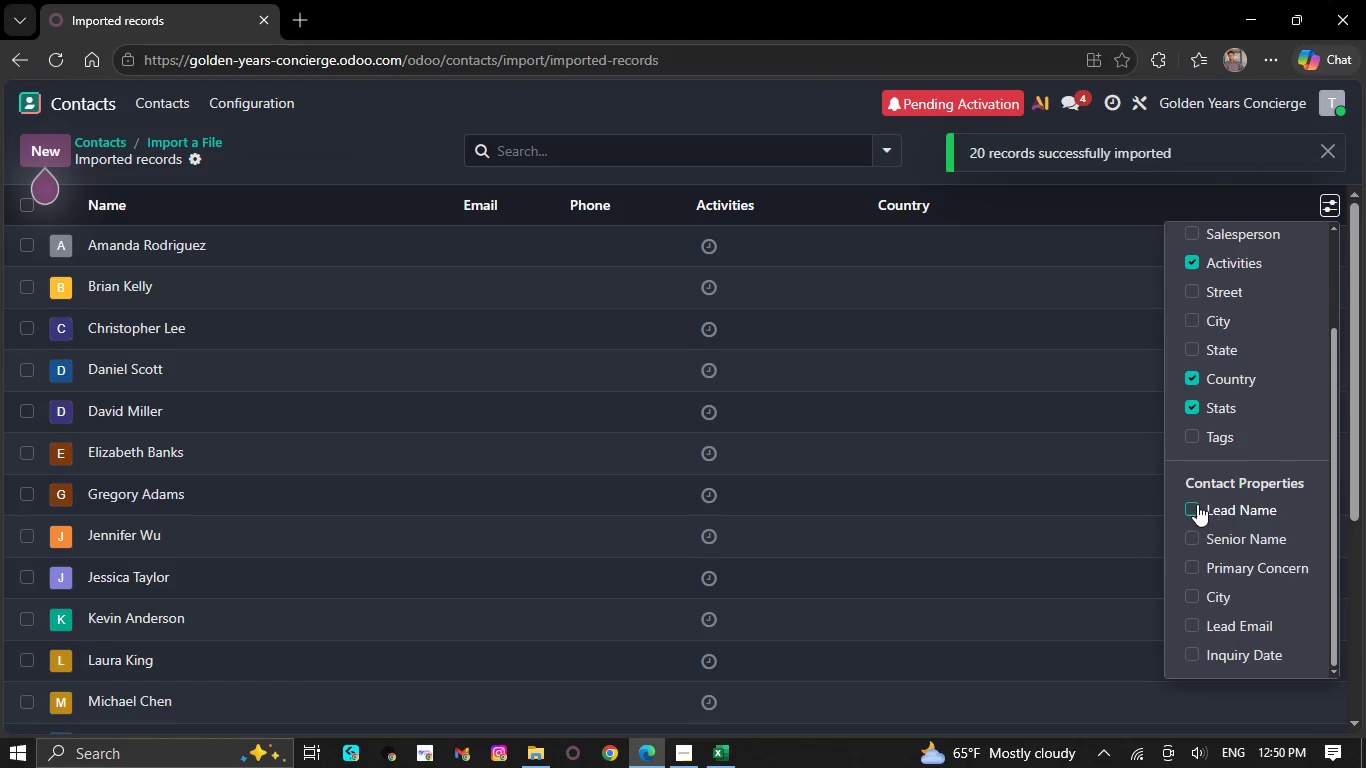 
left_click([1197, 504])
 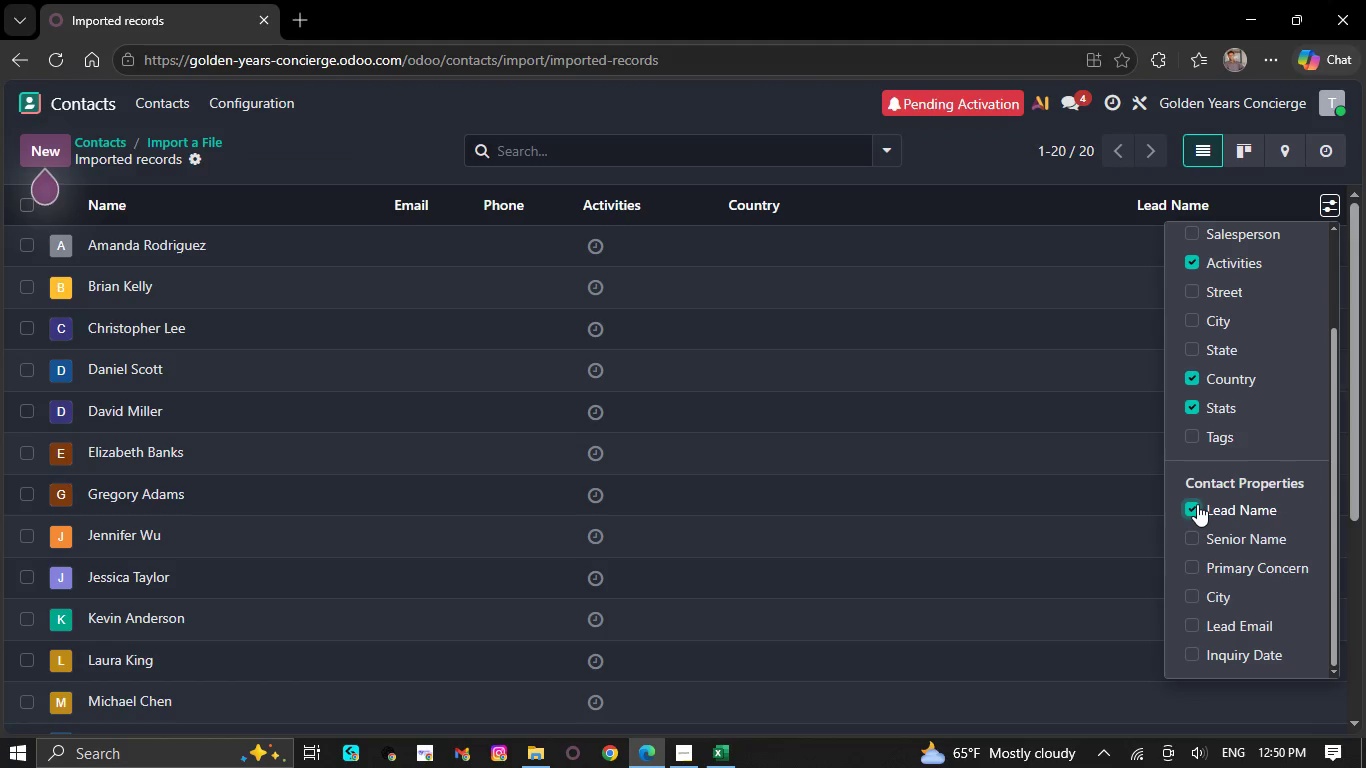 
left_click([1197, 504])
 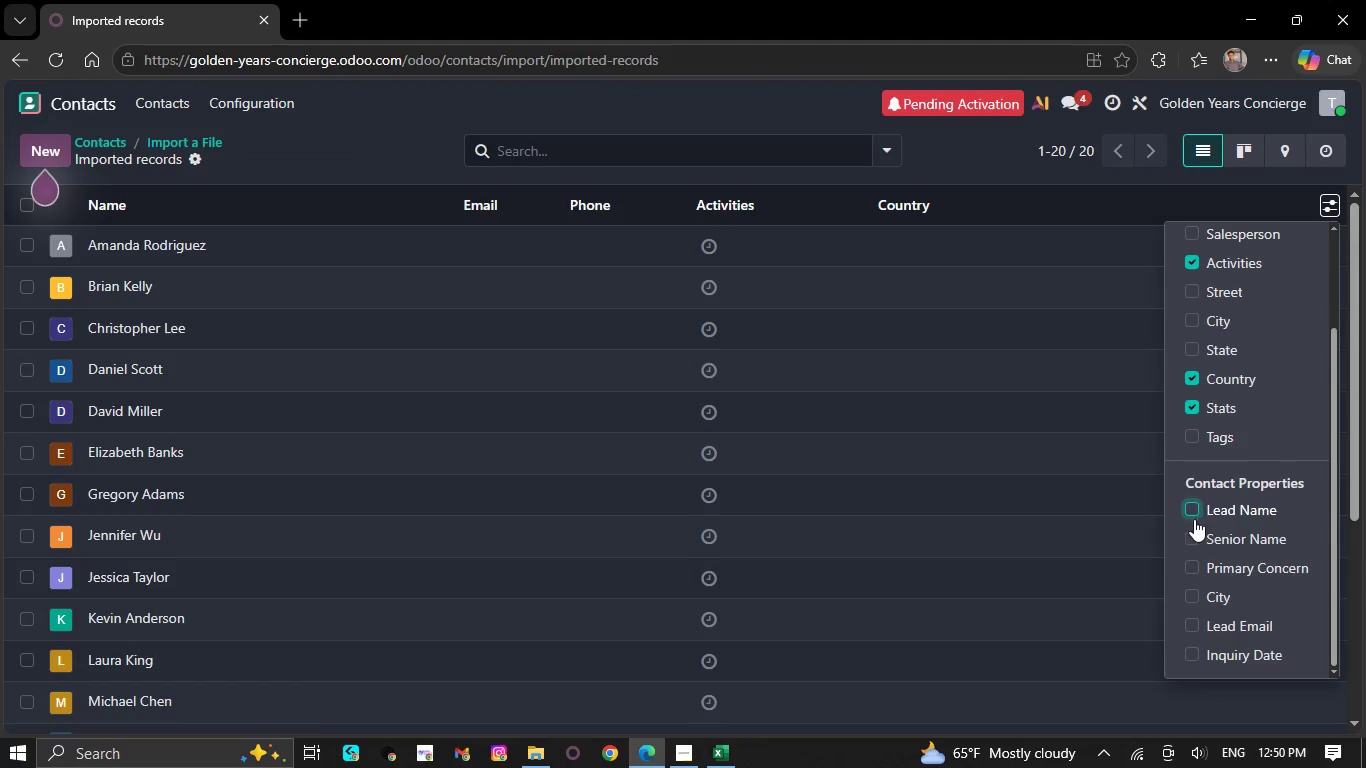 
left_click([1192, 533])
 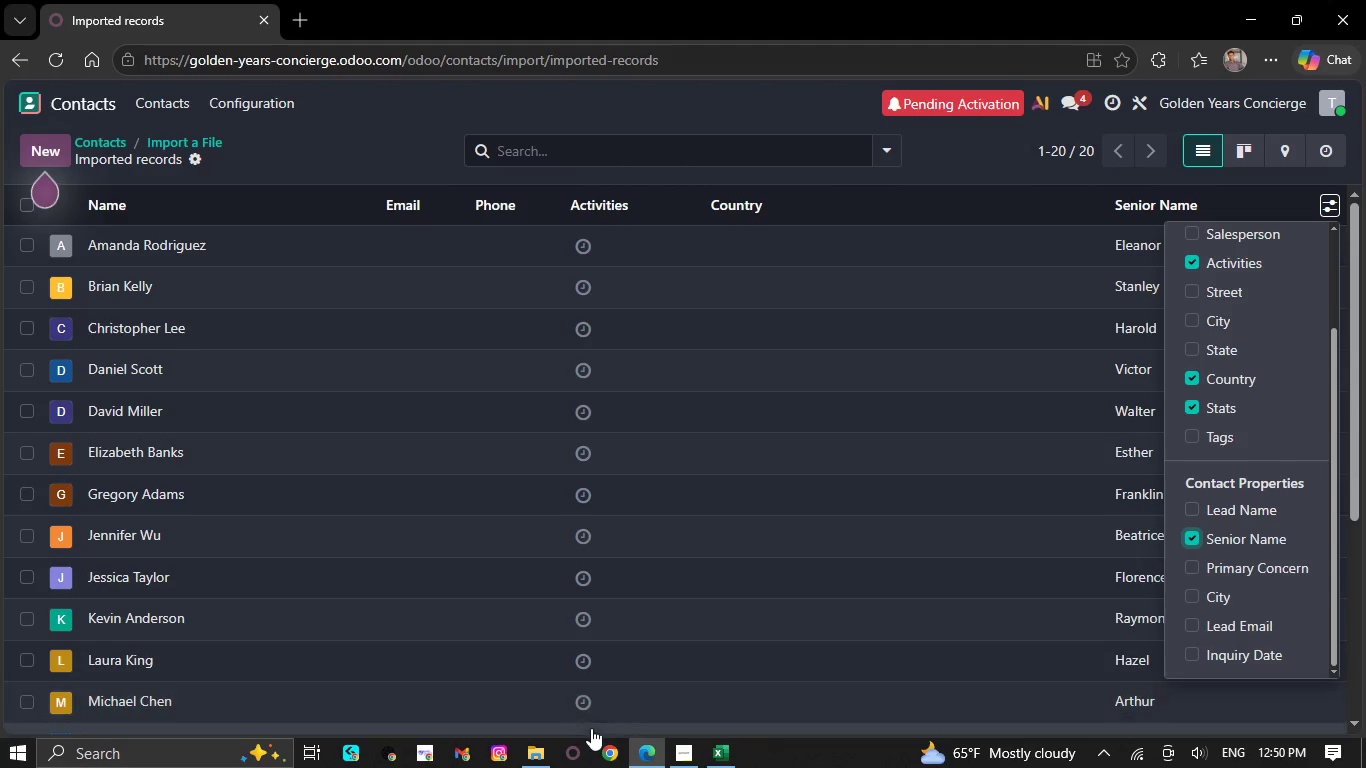 
left_click([715, 748])
 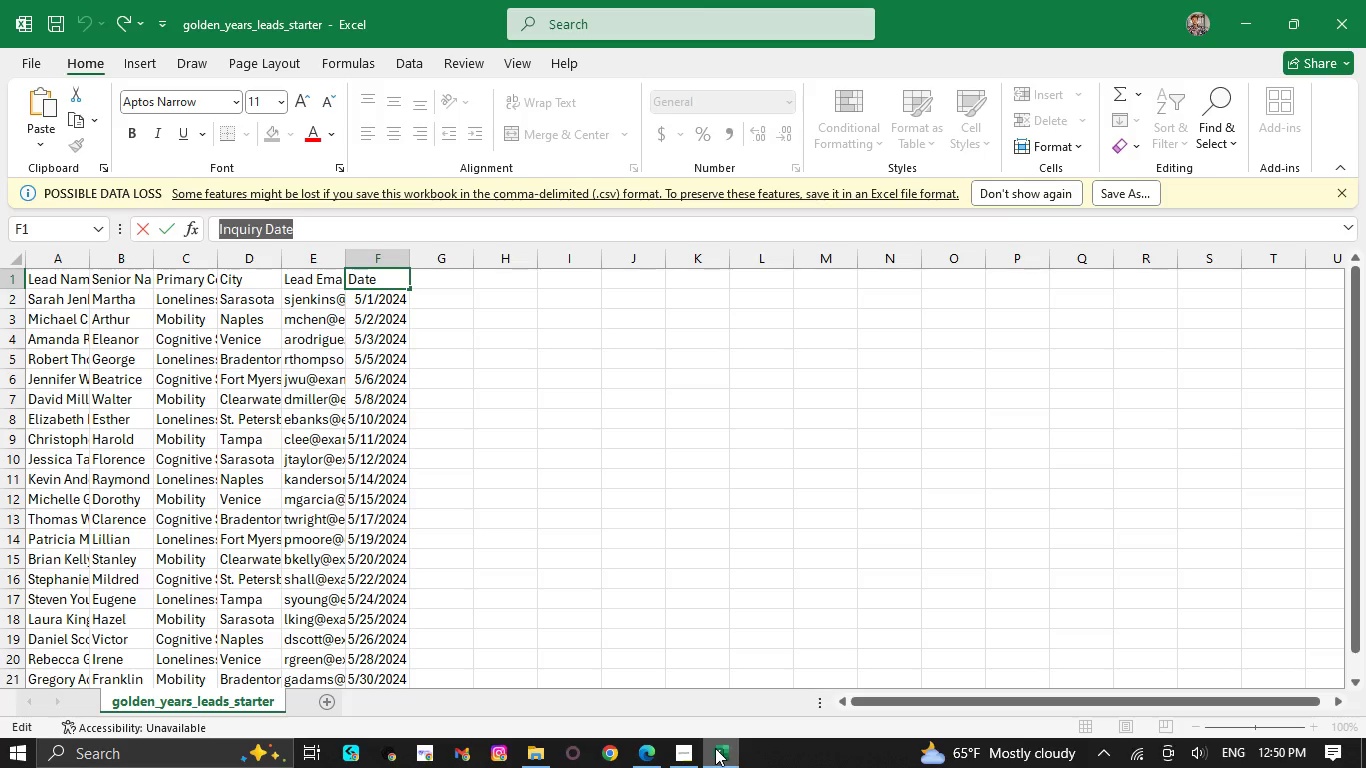 
left_click([715, 748])
 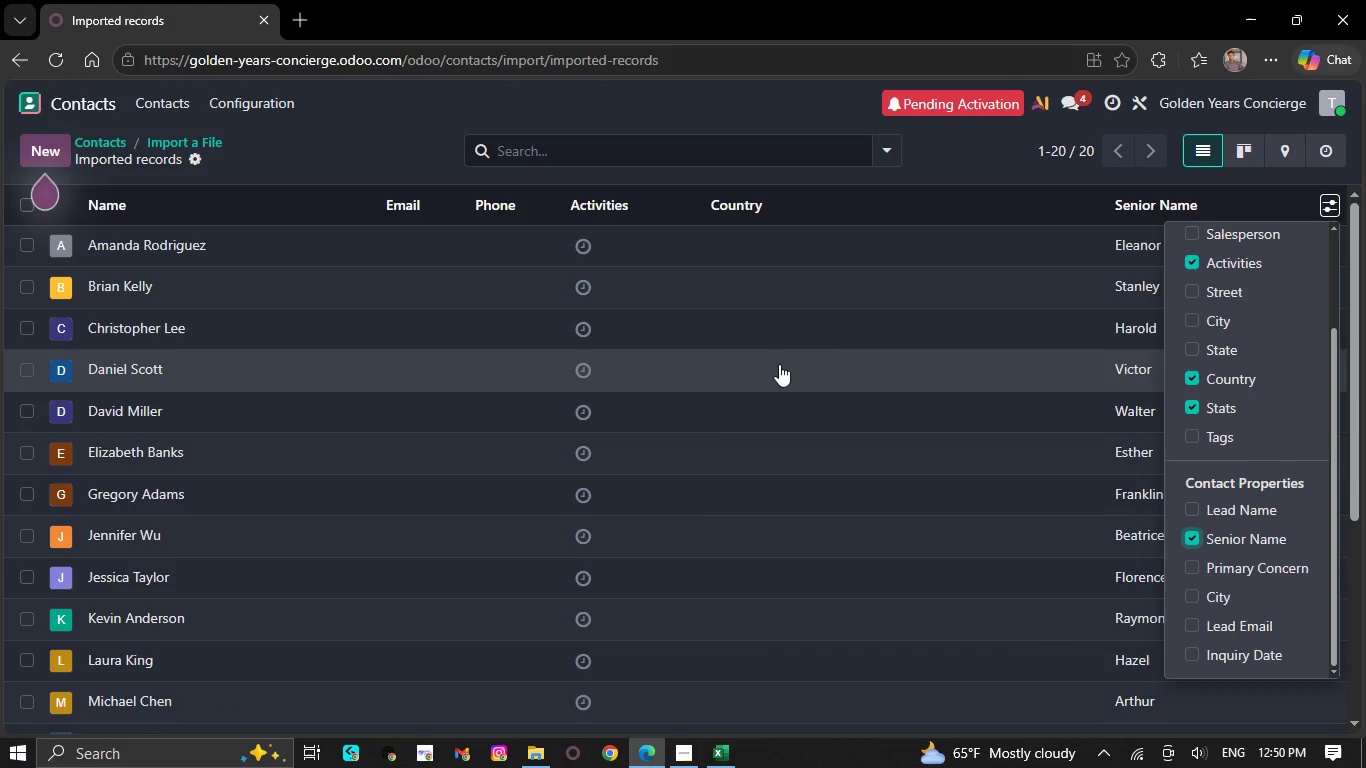 
left_click([190, 155])
 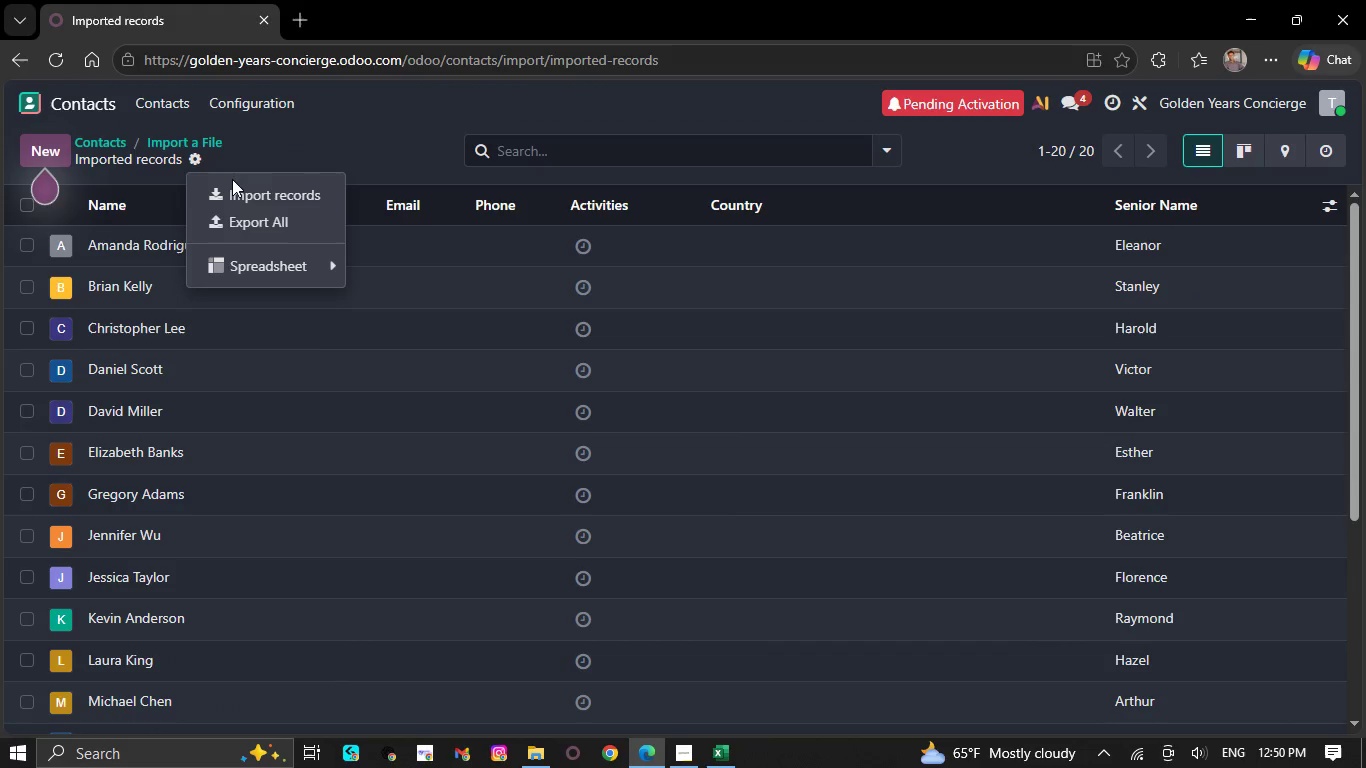 
left_click([319, 149])
 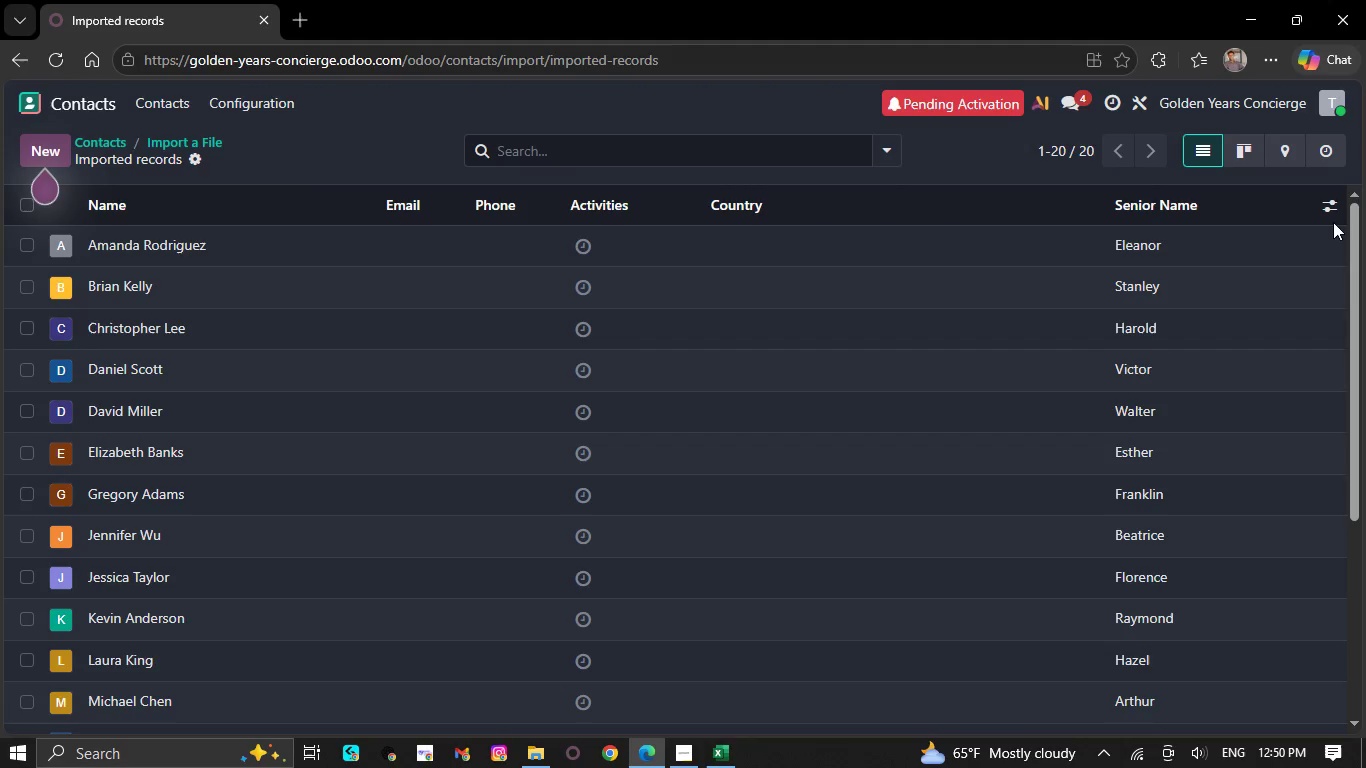 
left_click([1323, 200])
 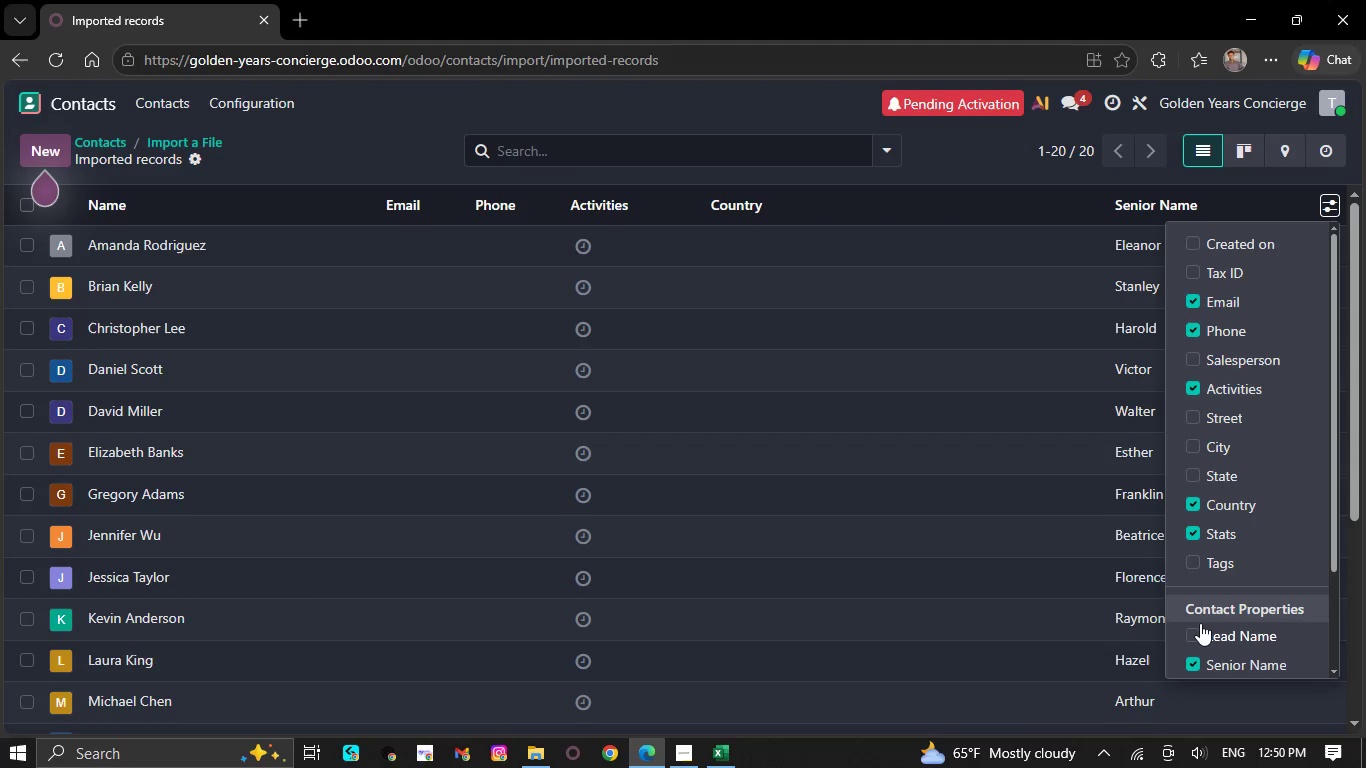 
left_click([1198, 630])
 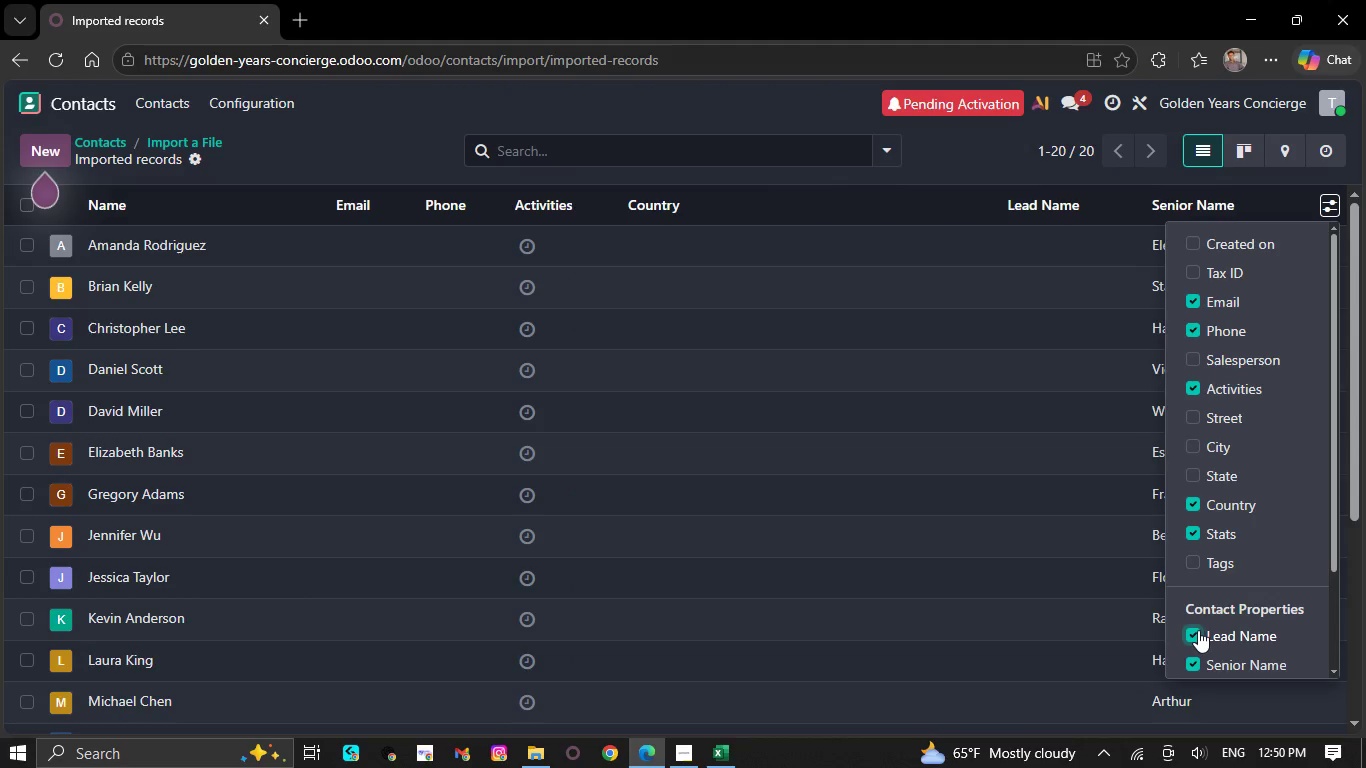 
scroll: coordinate [1179, 587], scroll_direction: down, amount: 5.0
 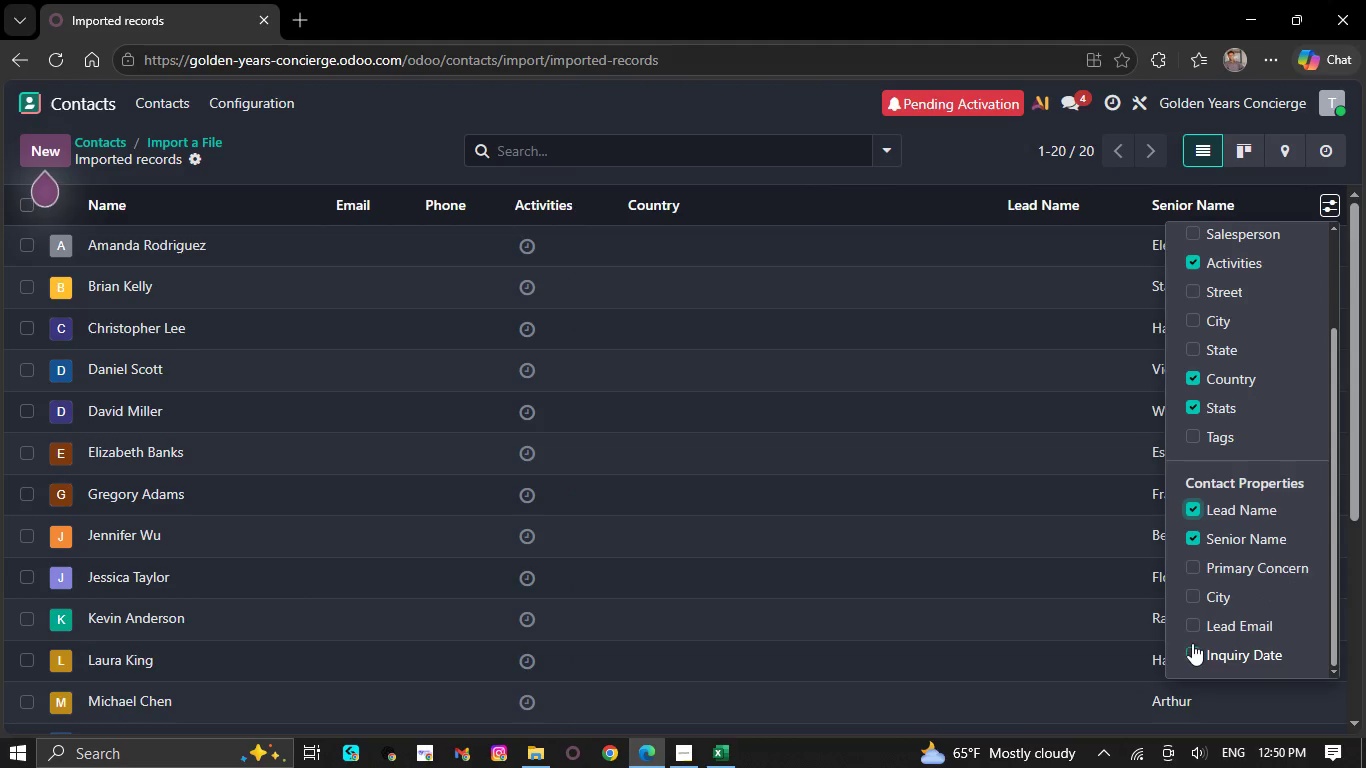 
left_click([1192, 643])
 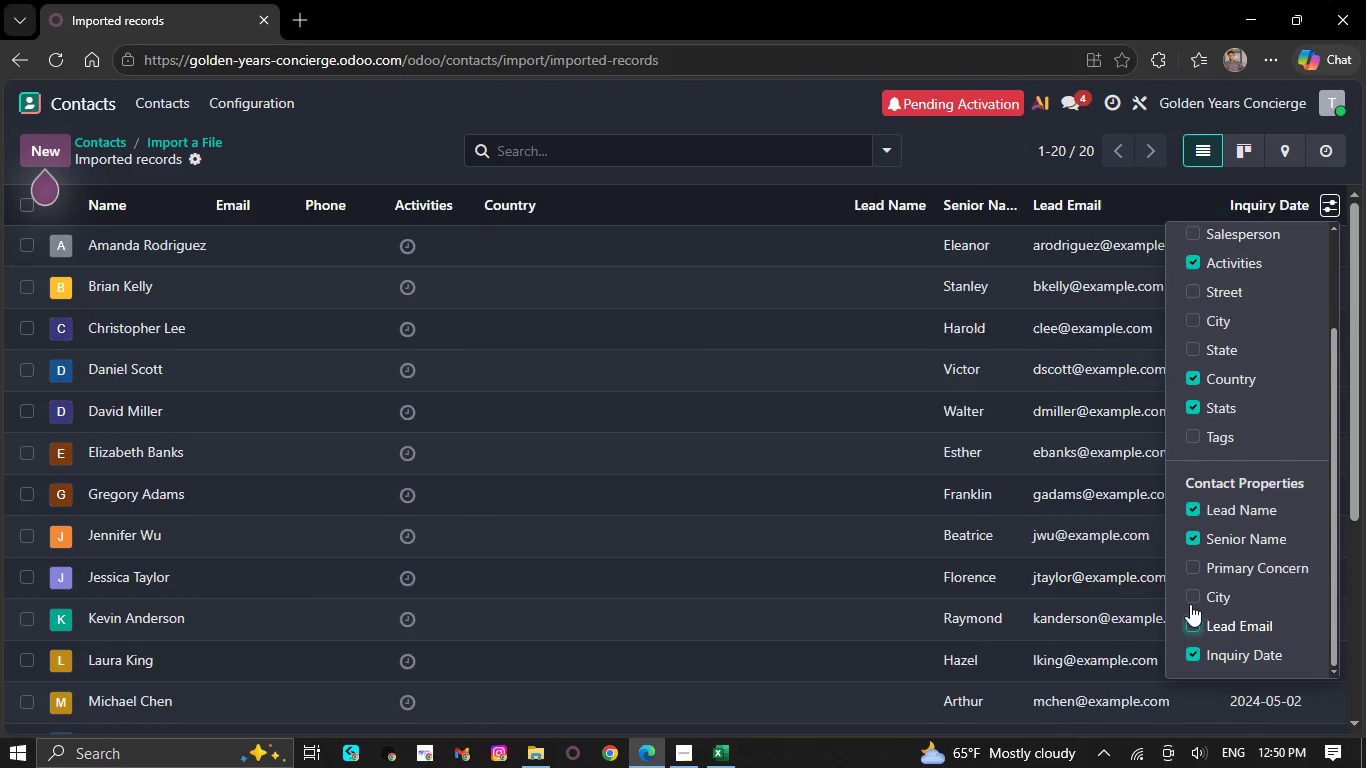 
left_click([1191, 594])
 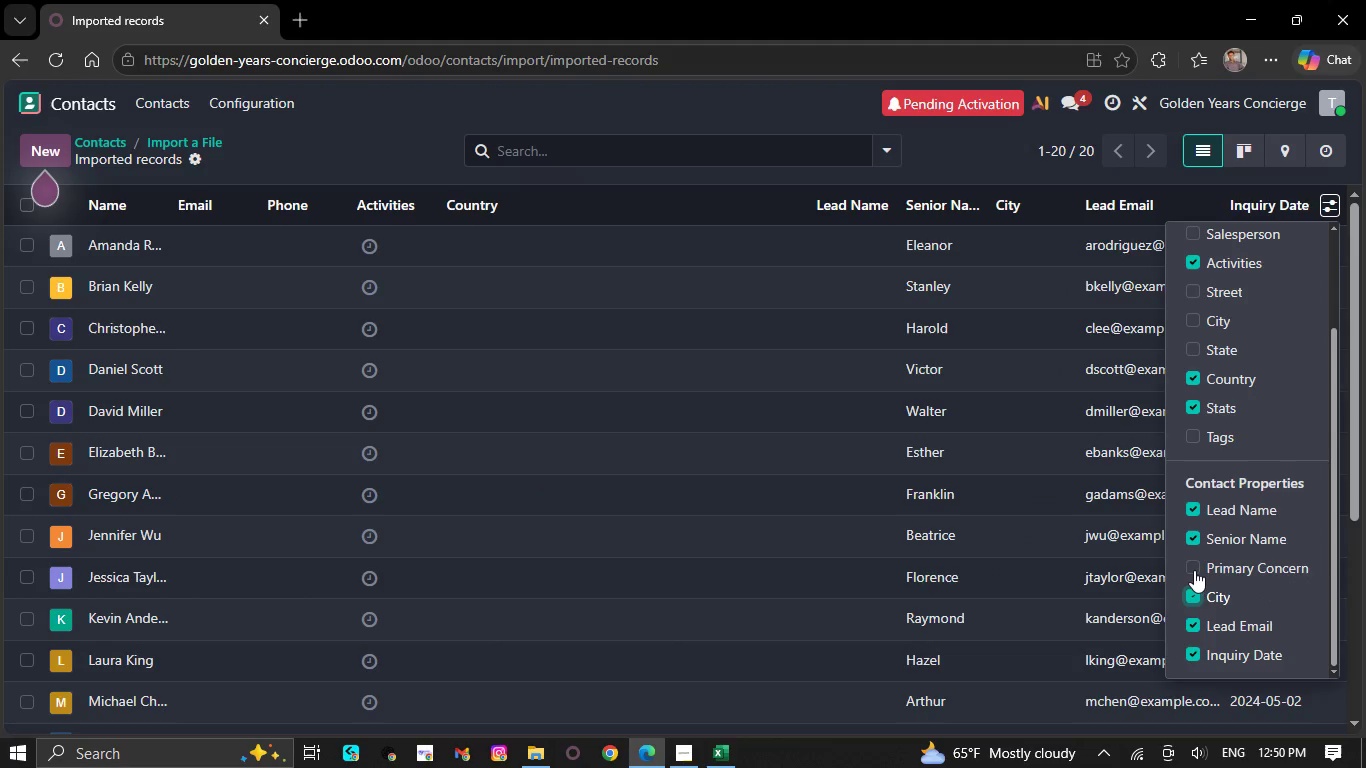 
left_click([1194, 569])
 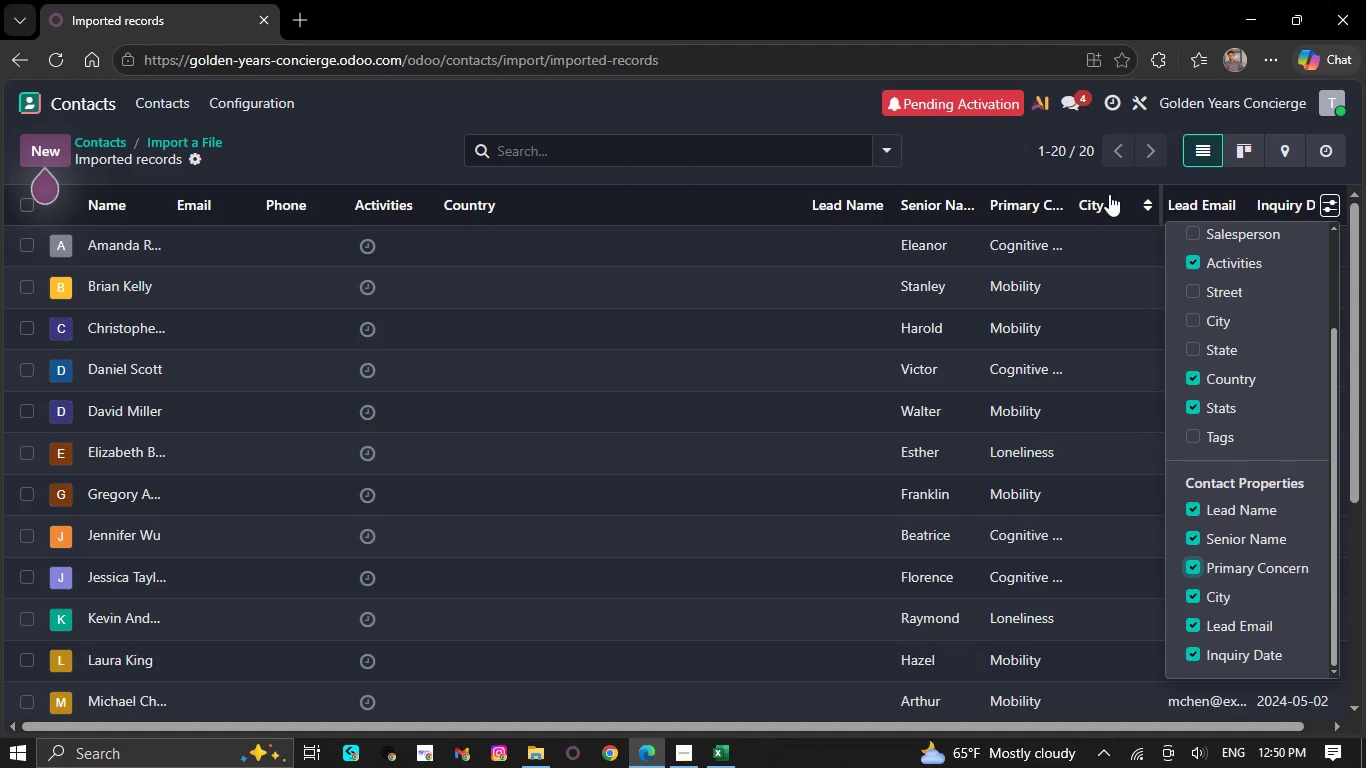 
left_click([1127, 194])
 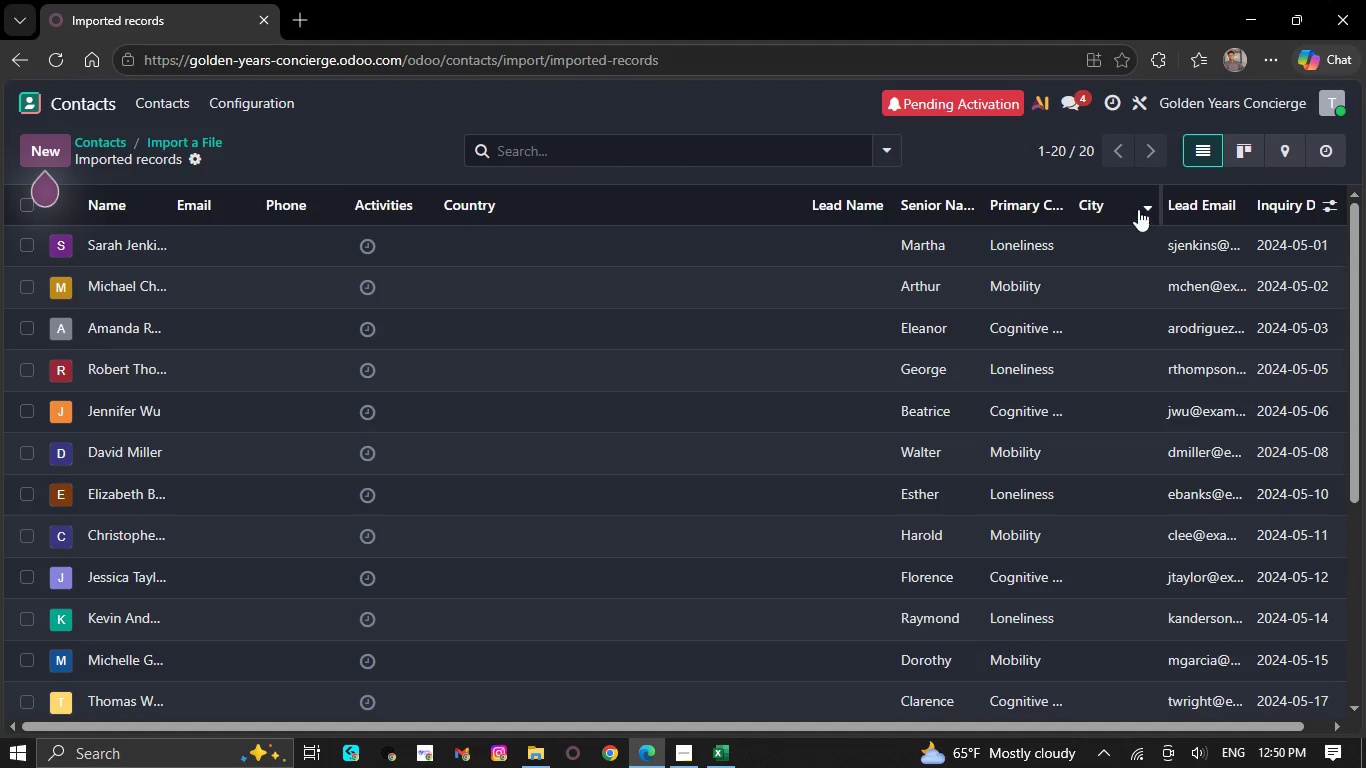 
left_click([871, 199])
 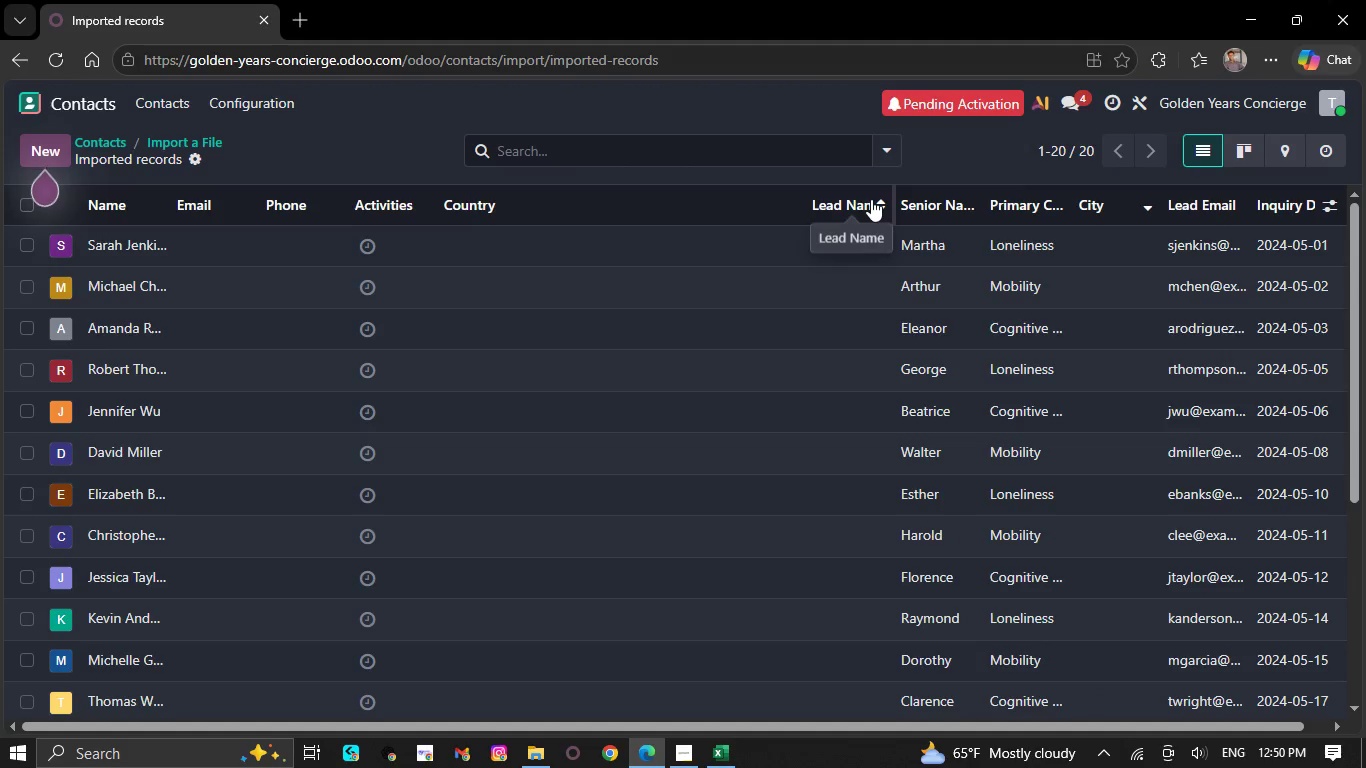 
left_click([871, 199])
 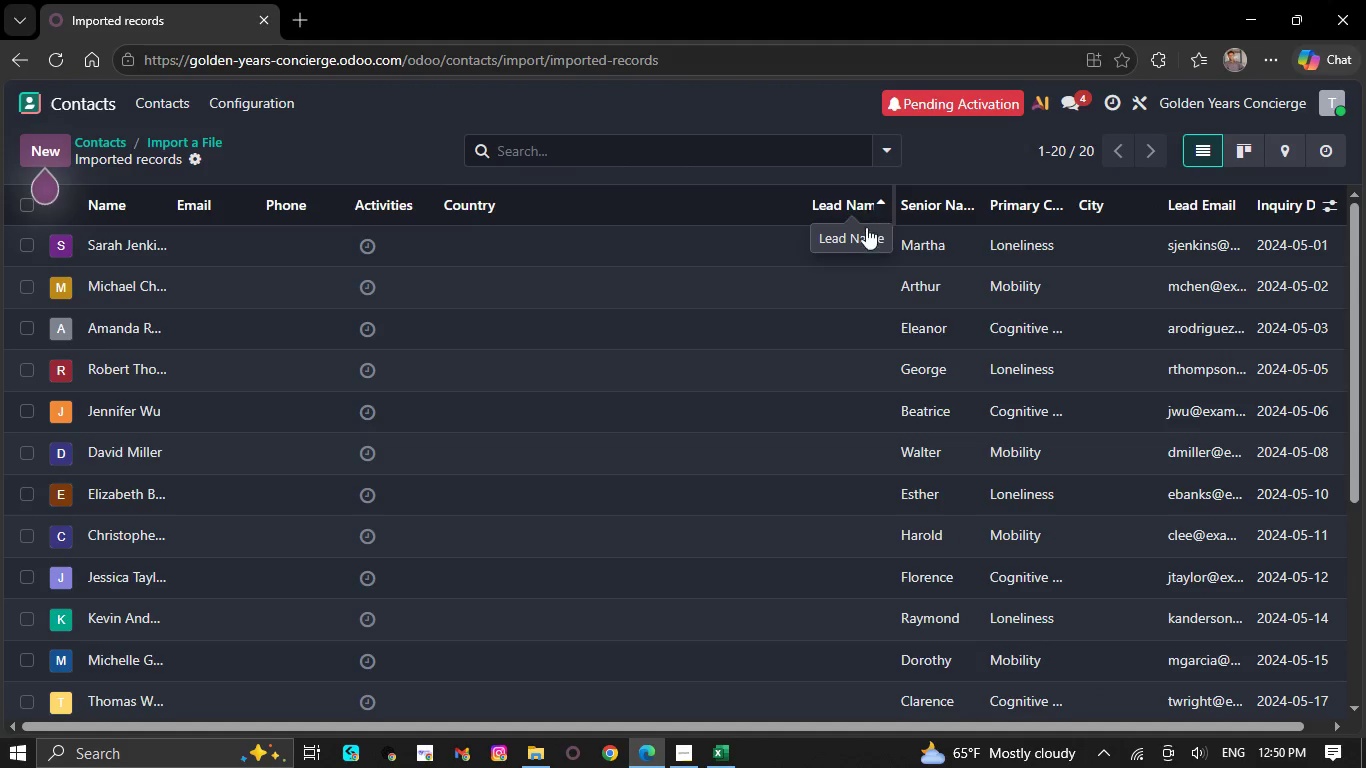 
left_click([866, 227])
 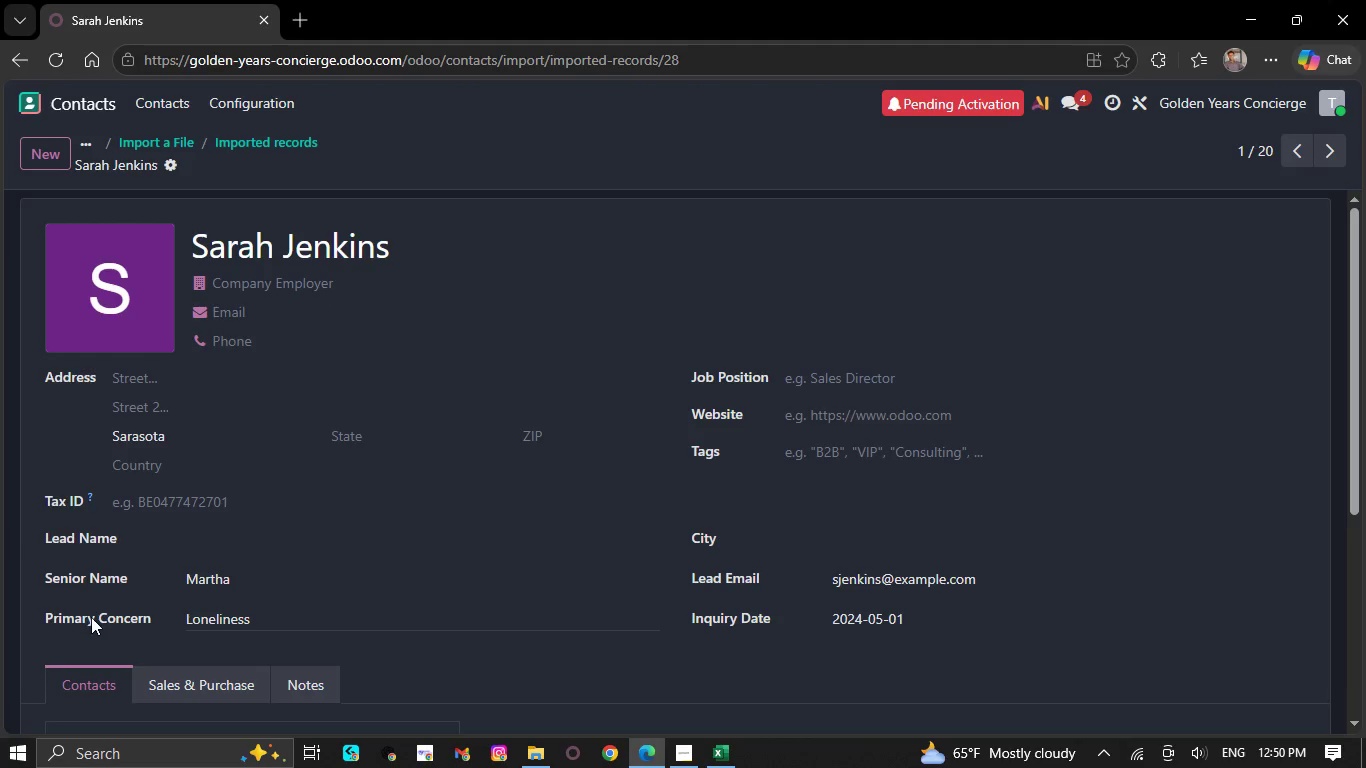 
wait(7.39)
 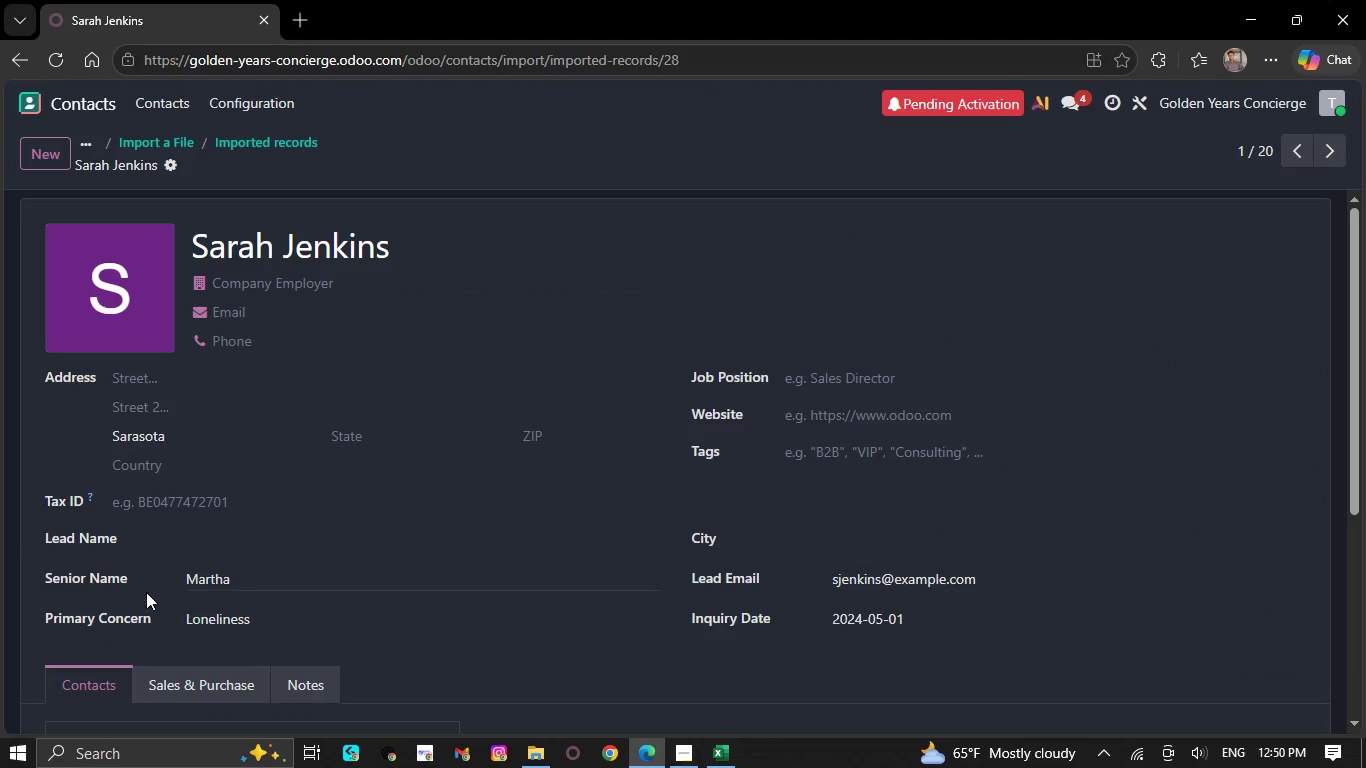 
left_click([166, 163])
 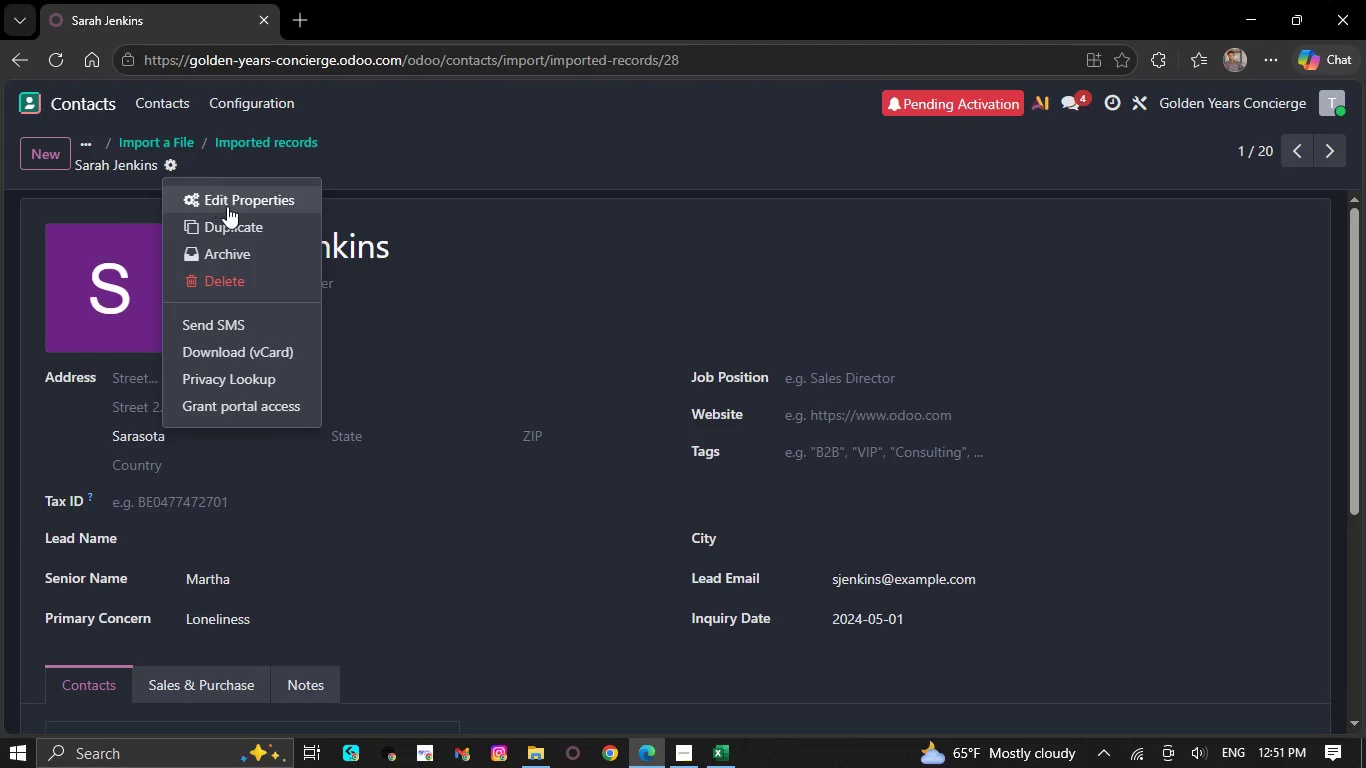 
left_click([231, 194])
 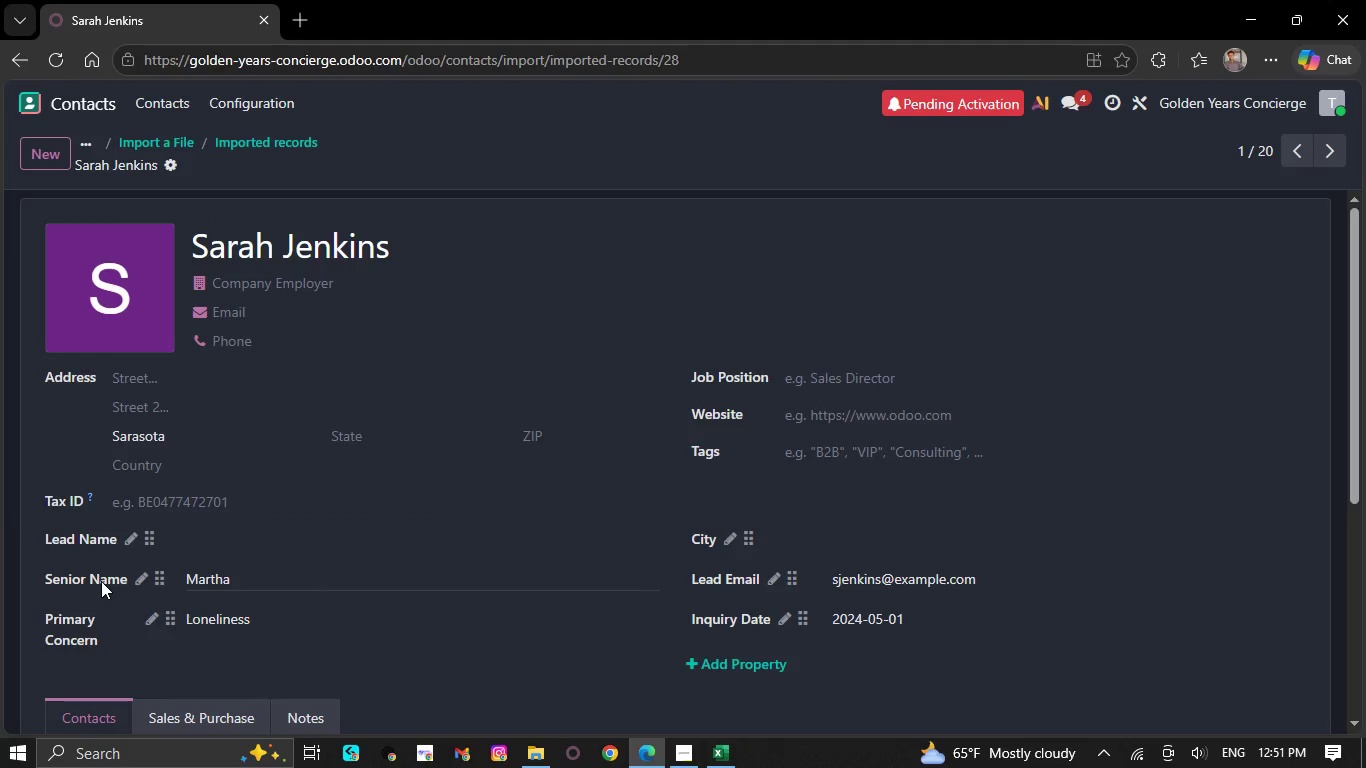 
wait(8.0)
 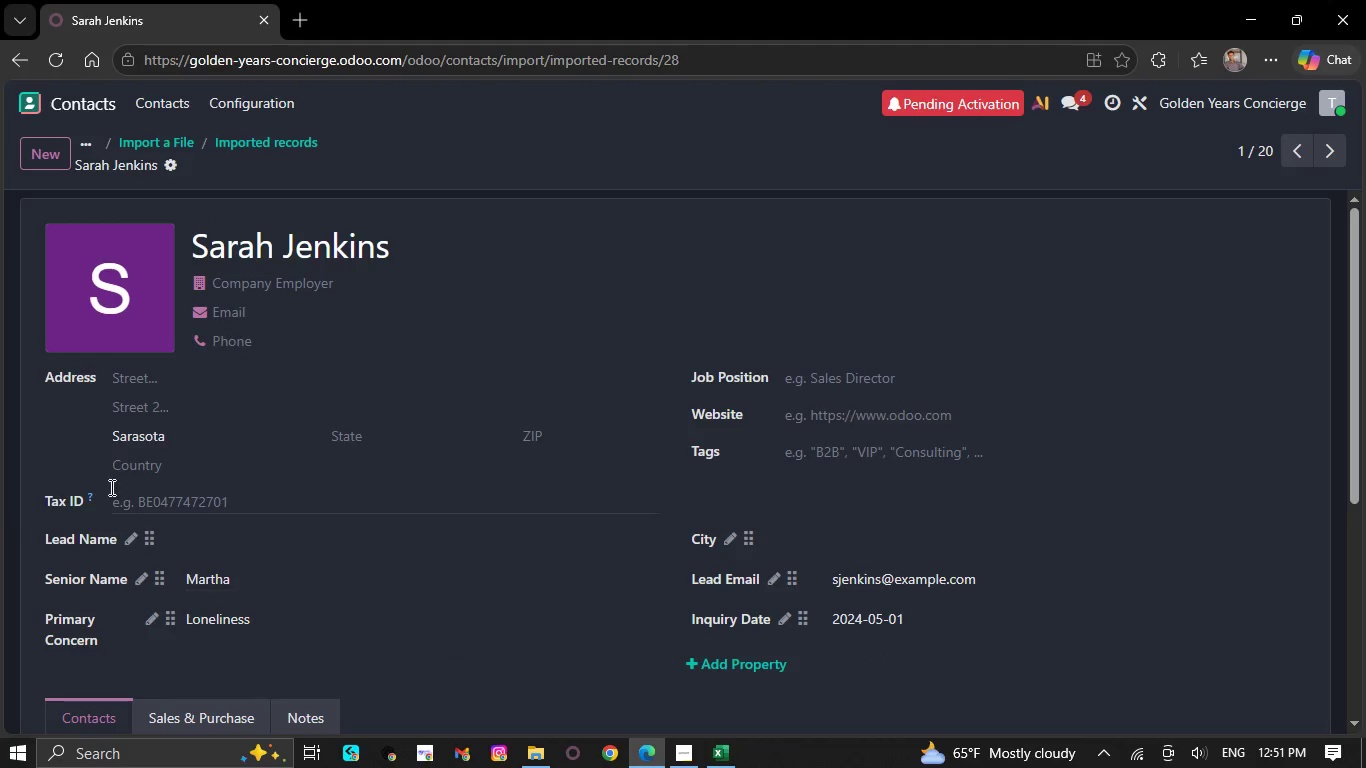 
left_click([163, 576])
 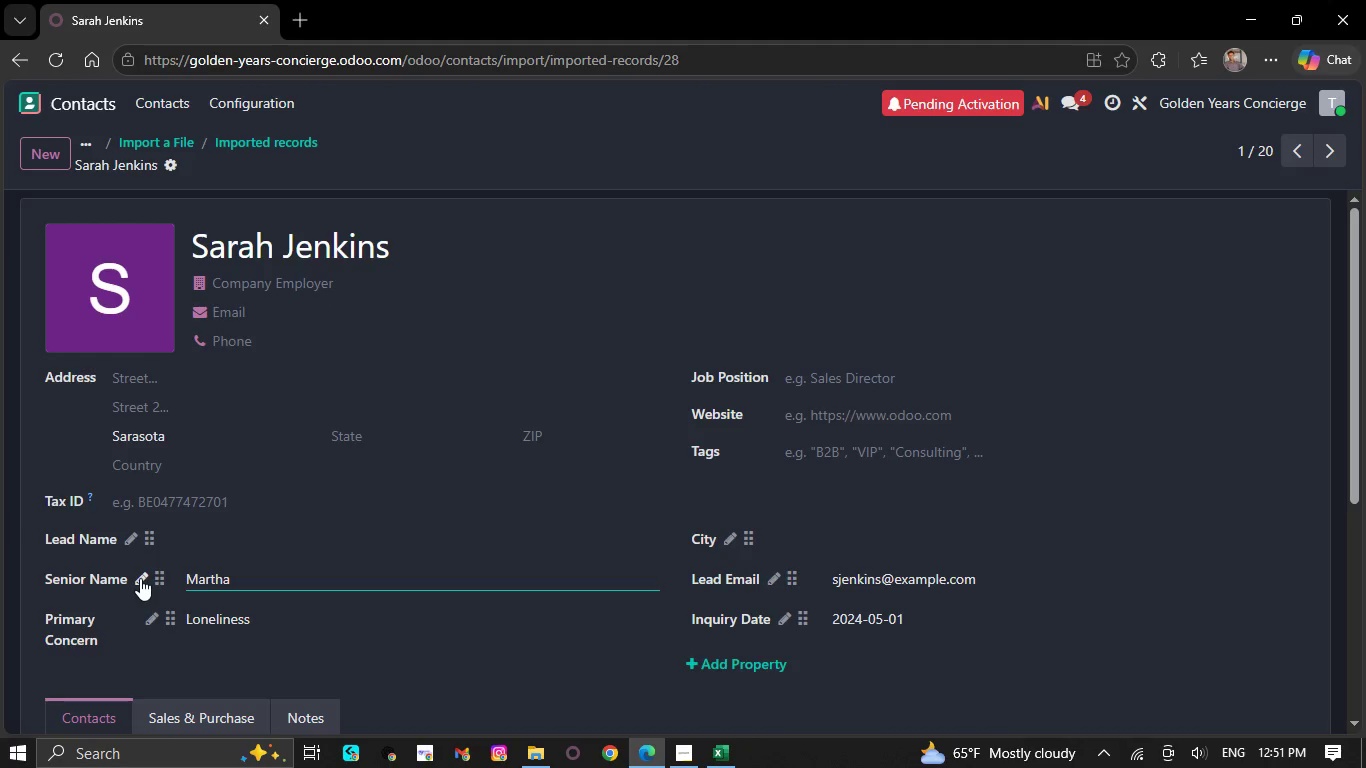 
left_click([140, 578])
 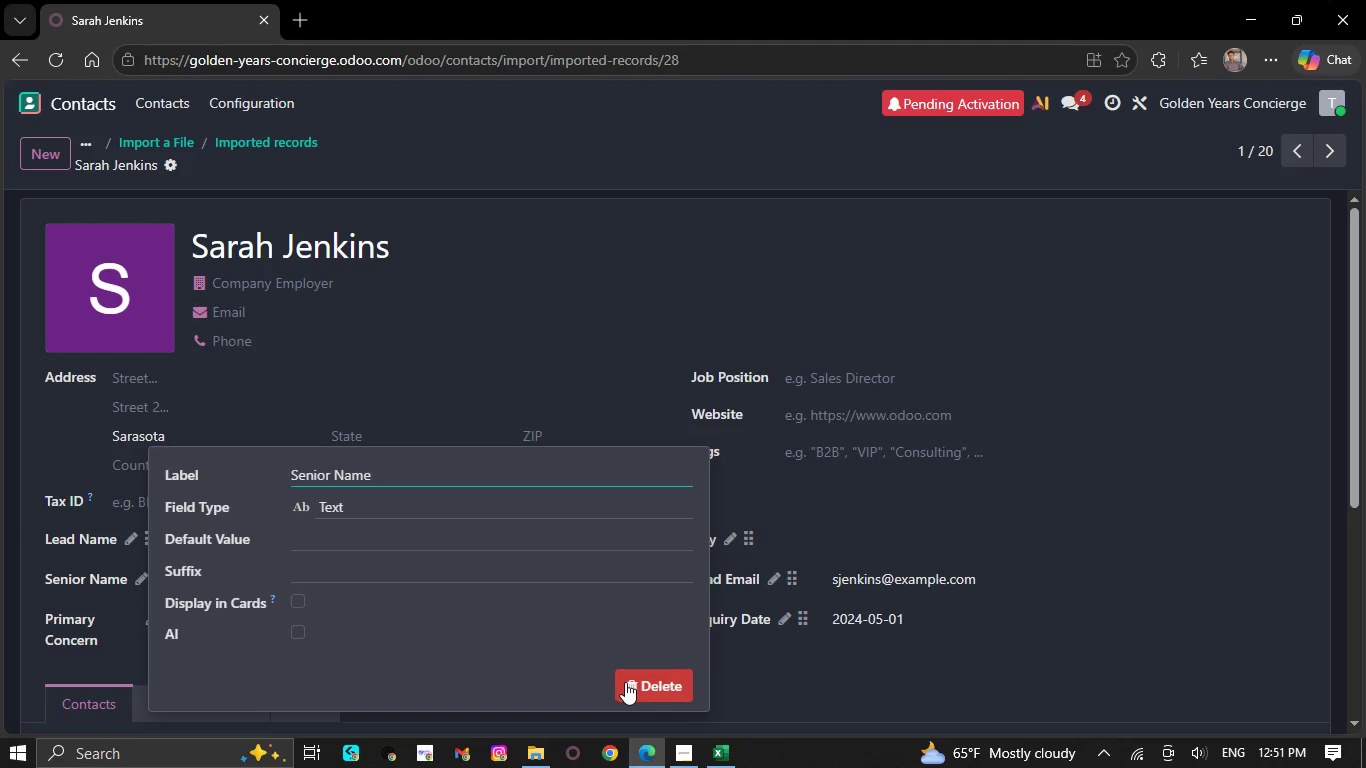 
wait(5.2)
 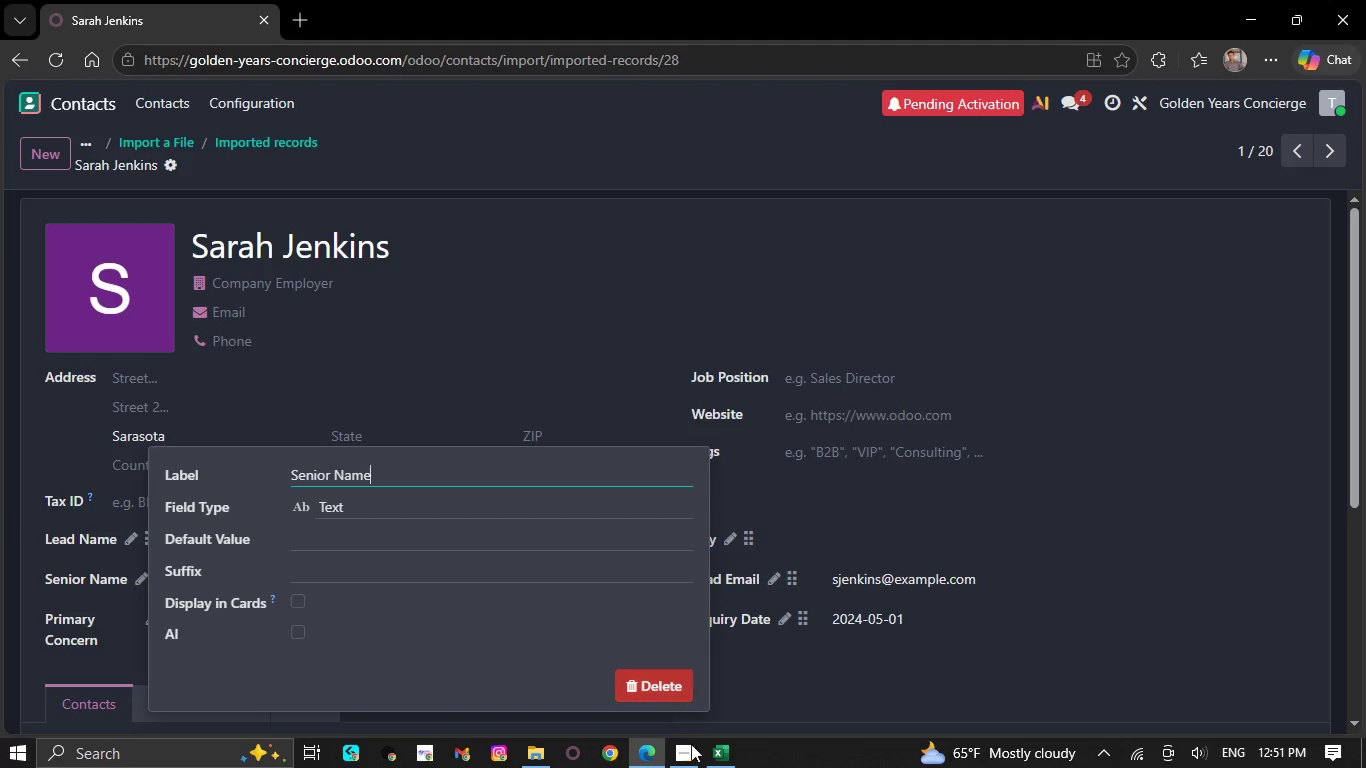 
left_click([800, 266])
 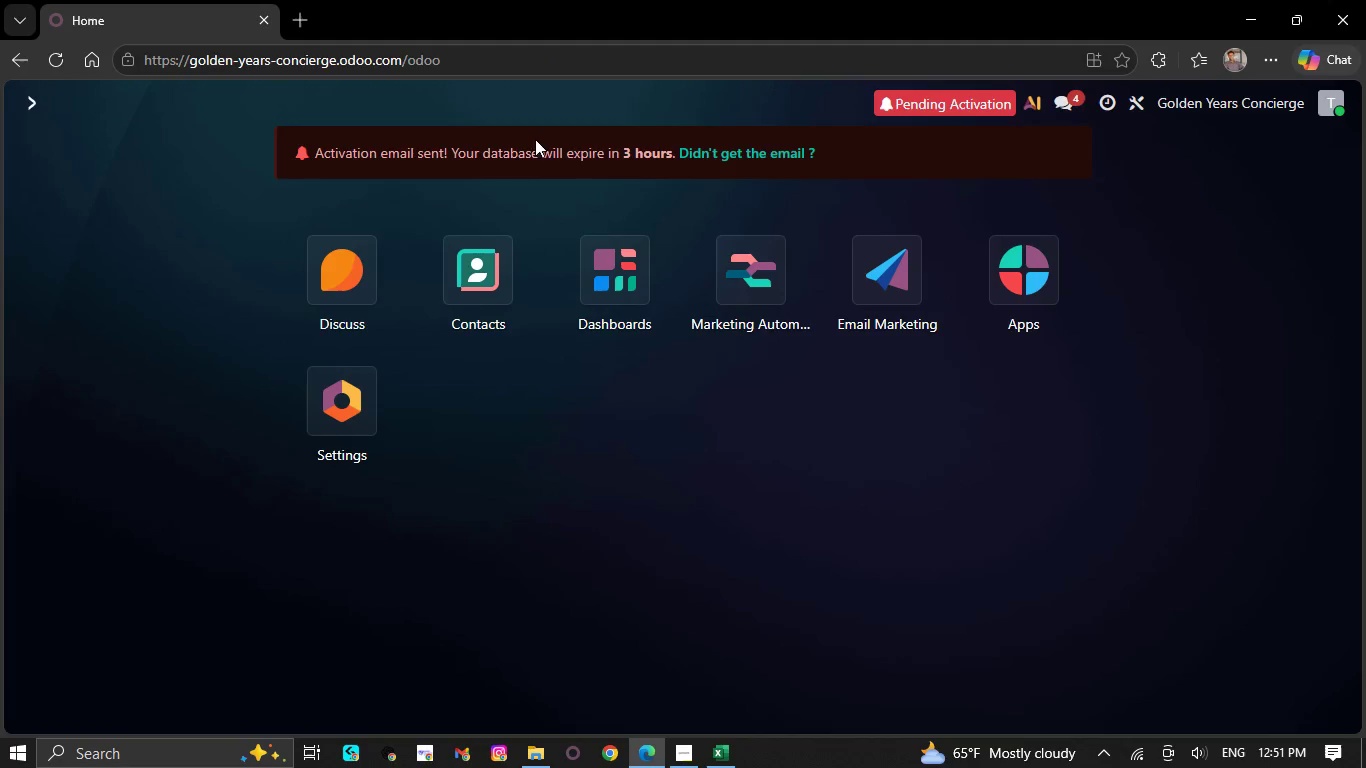 
left_click([844, 269])
 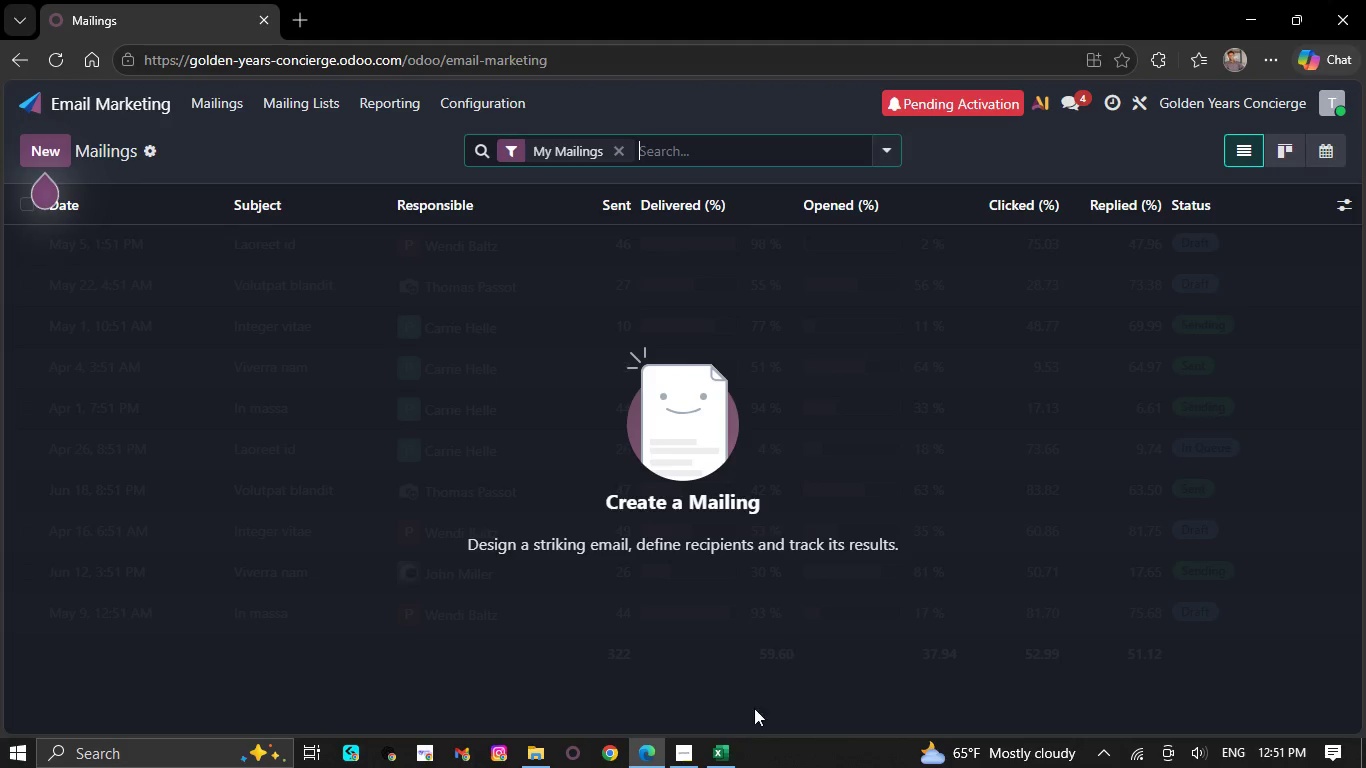 
wait(6.58)
 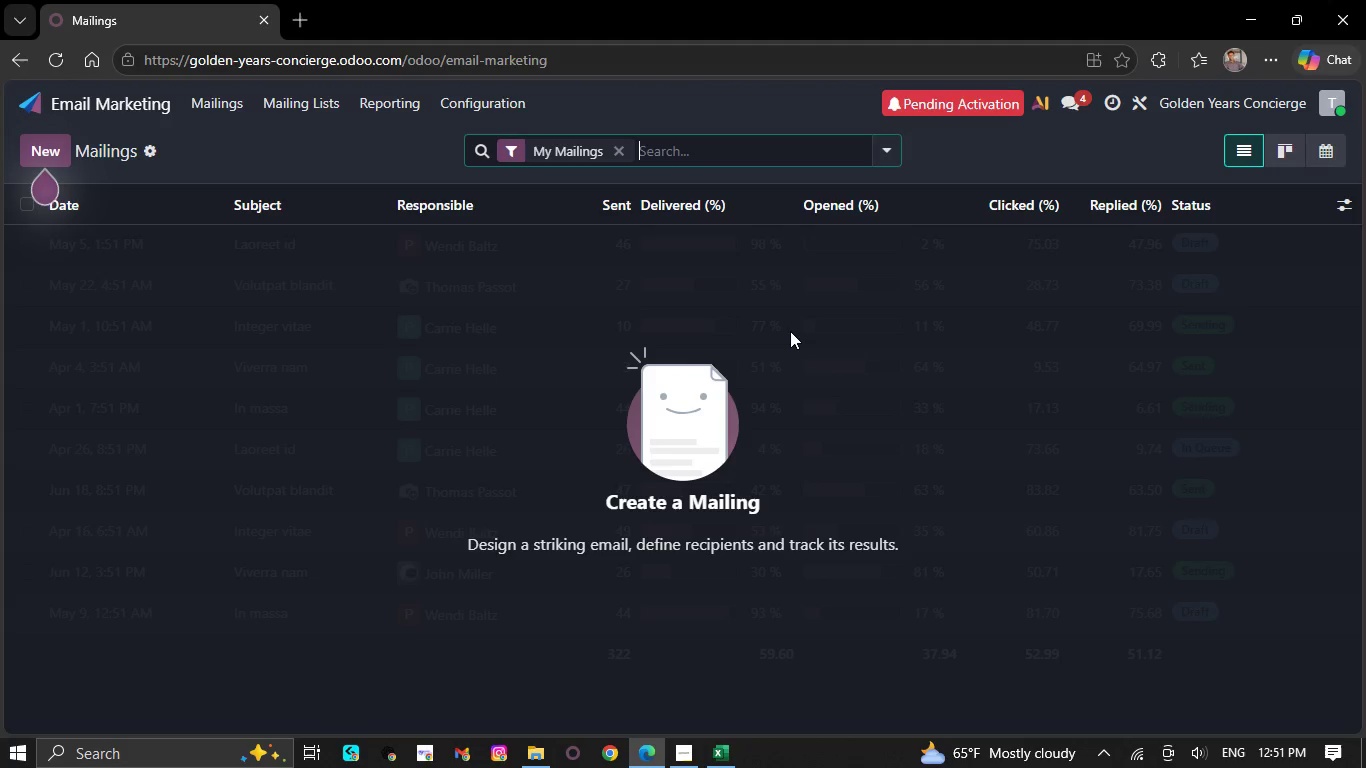 
left_click([717, 754])
 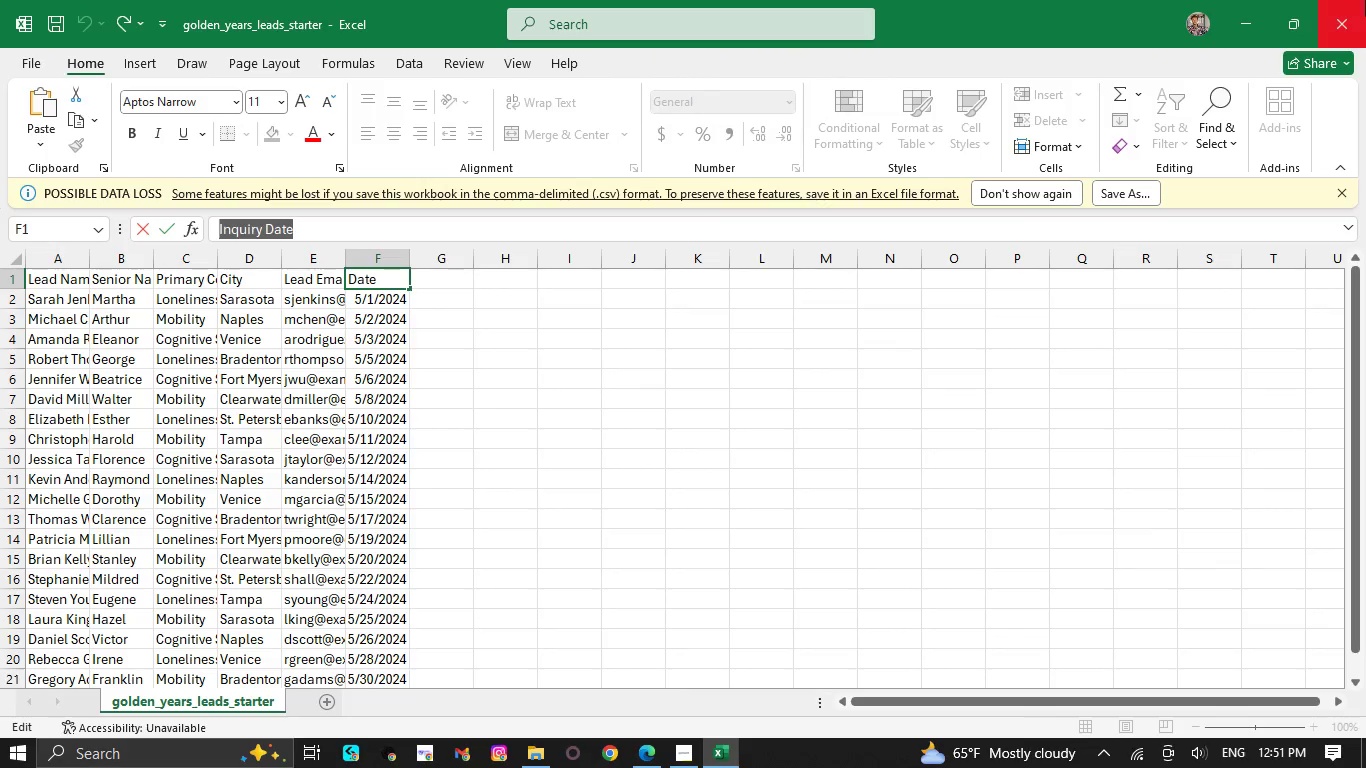 
left_click([1365, 0])
 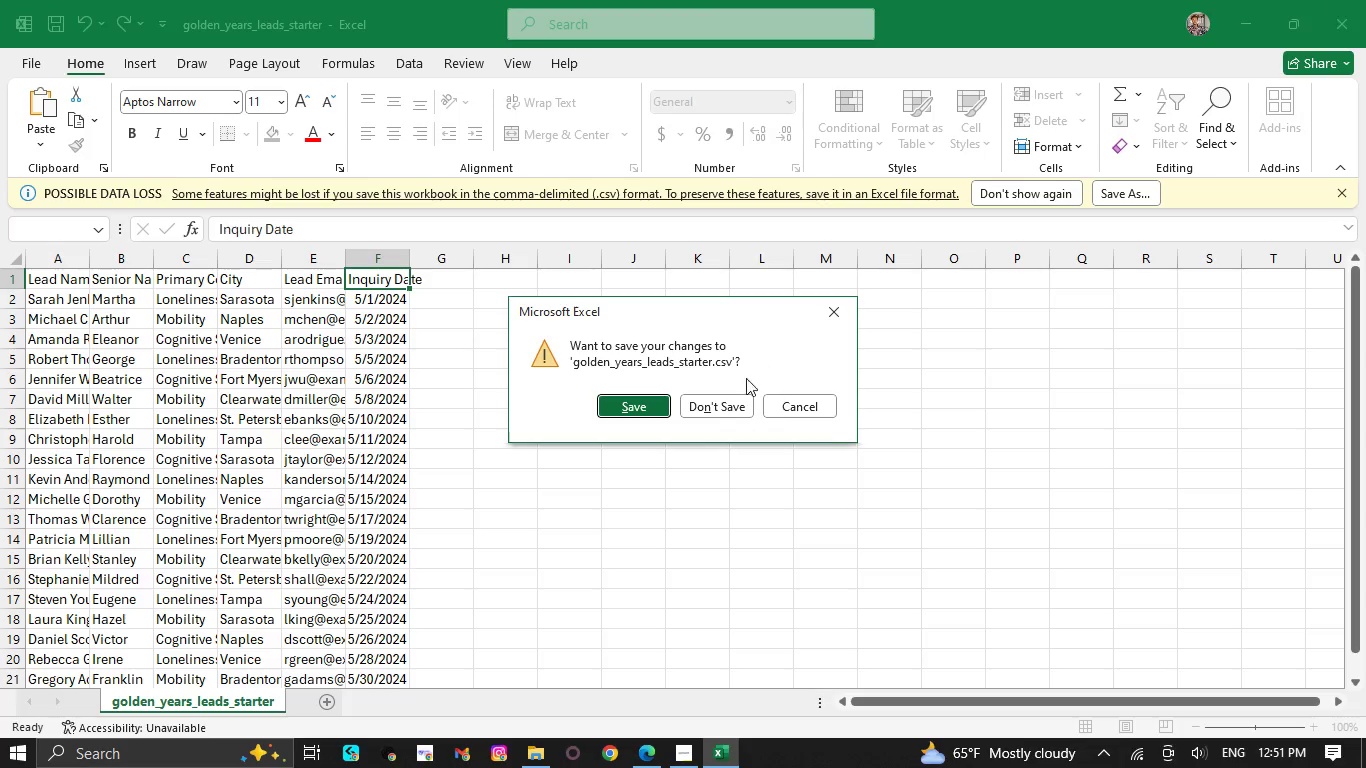 
left_click([734, 402])